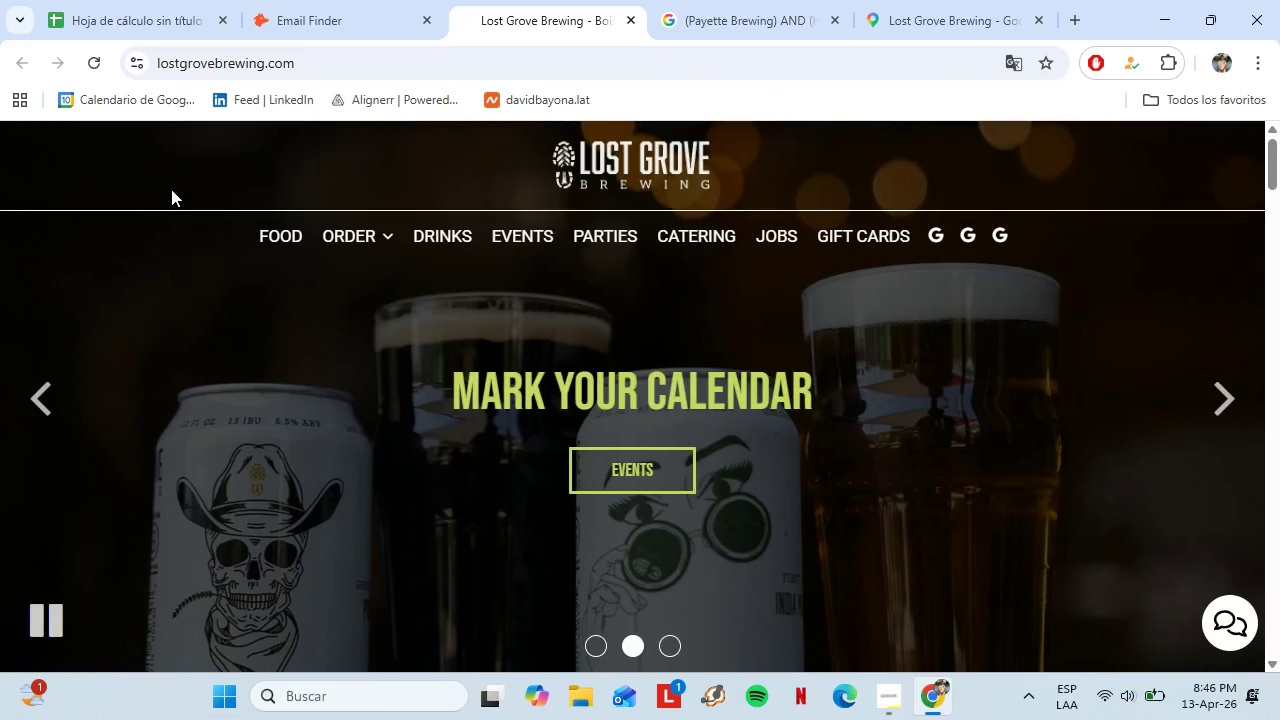 
left_click([461, 242])
 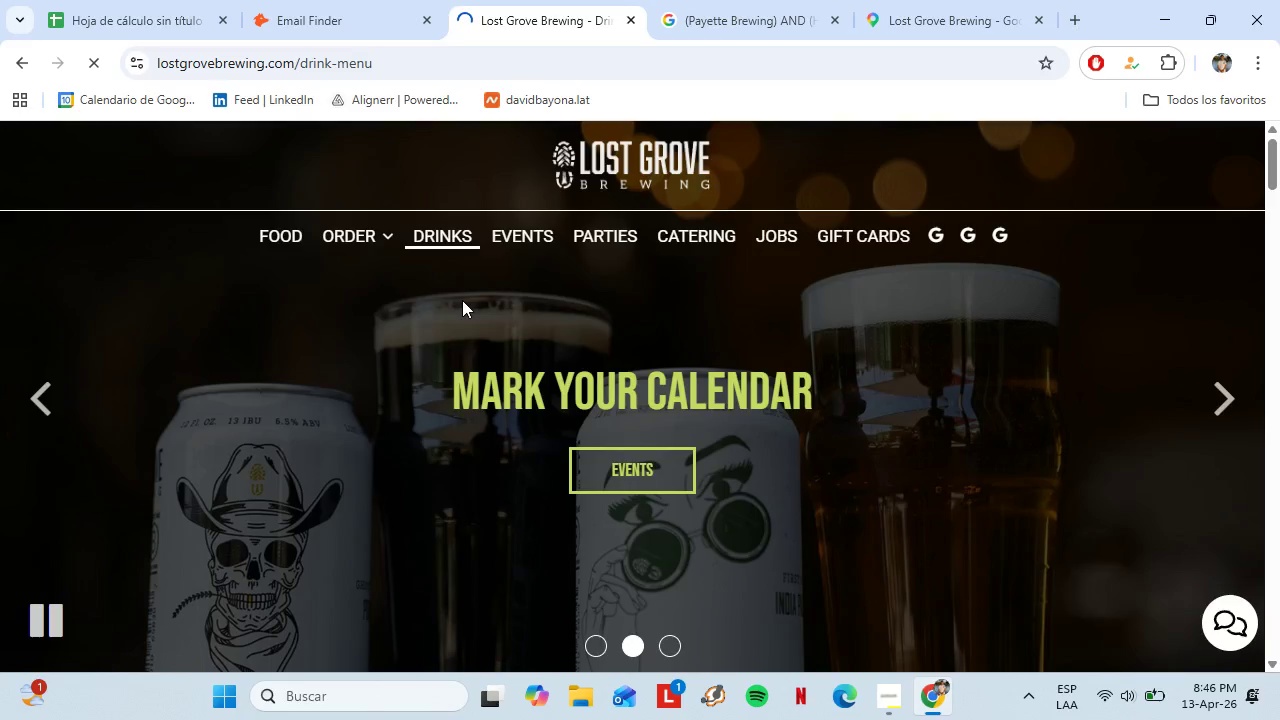 
left_click([169, 0])
 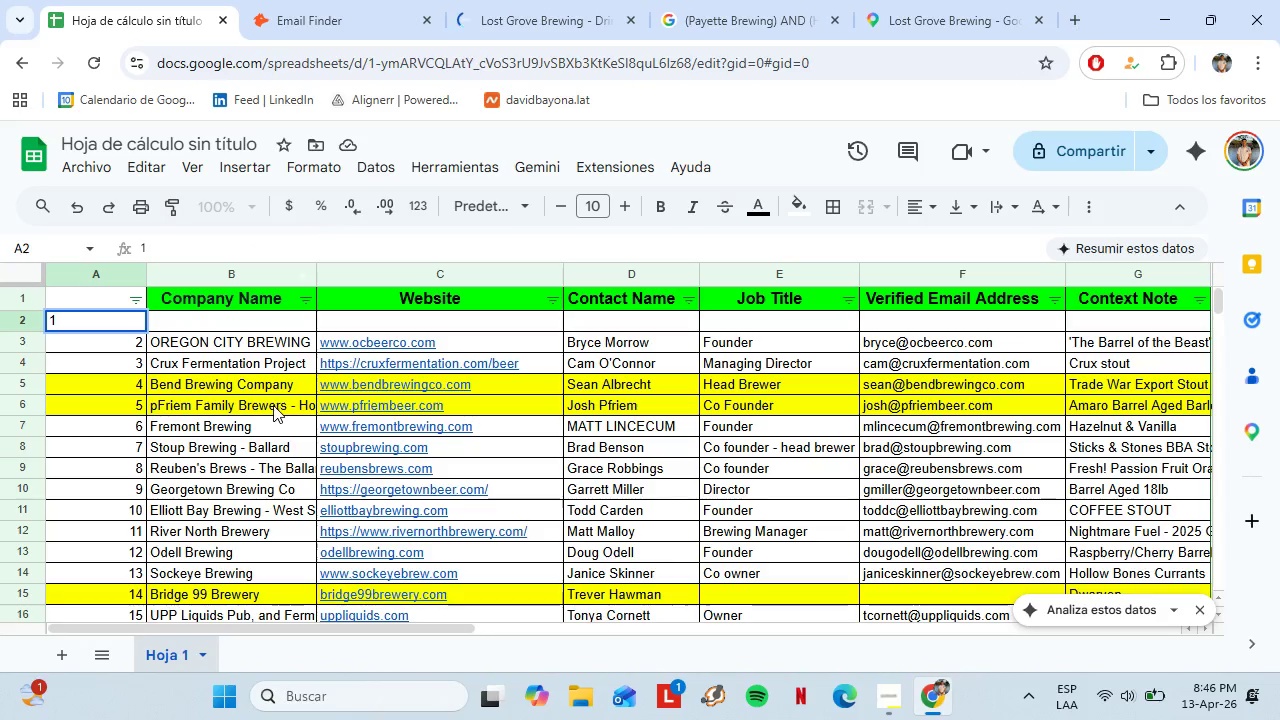 
scroll: coordinate [266, 405], scroll_direction: down, amount: 1.0
 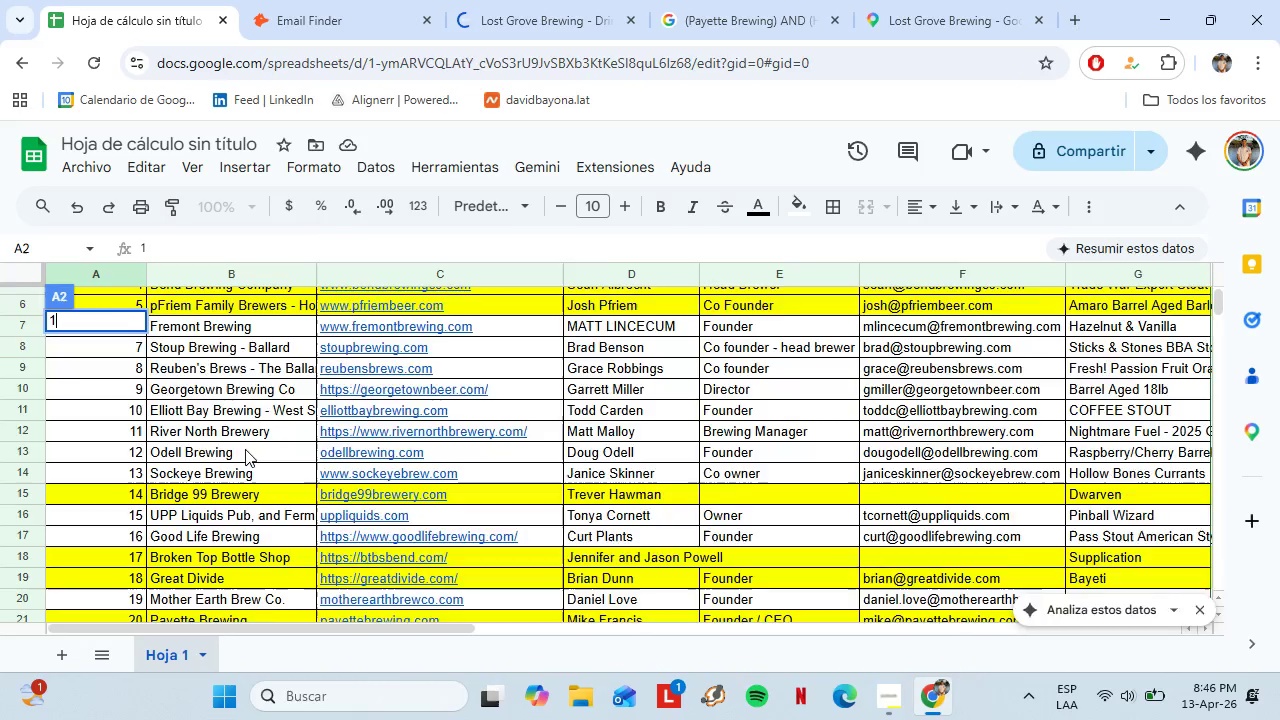 
left_click([693, 0])
 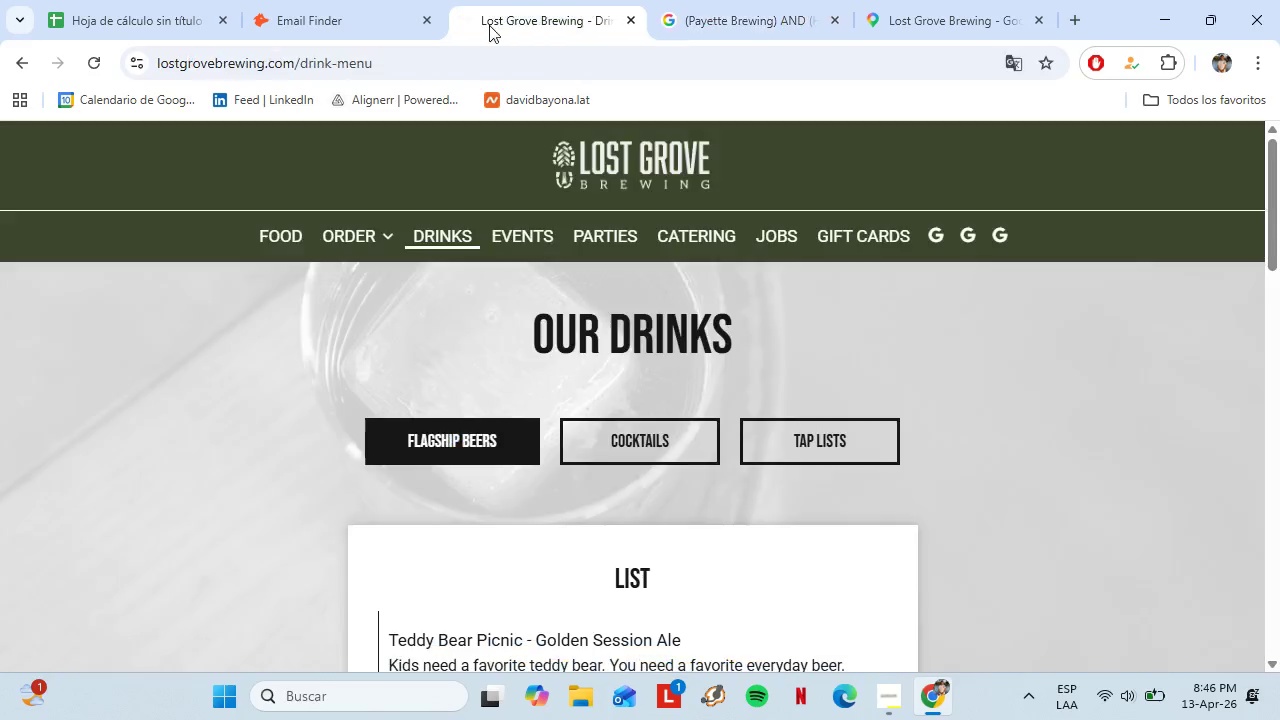 
scroll: coordinate [245, 449], scroll_direction: down, amount: 1.0
 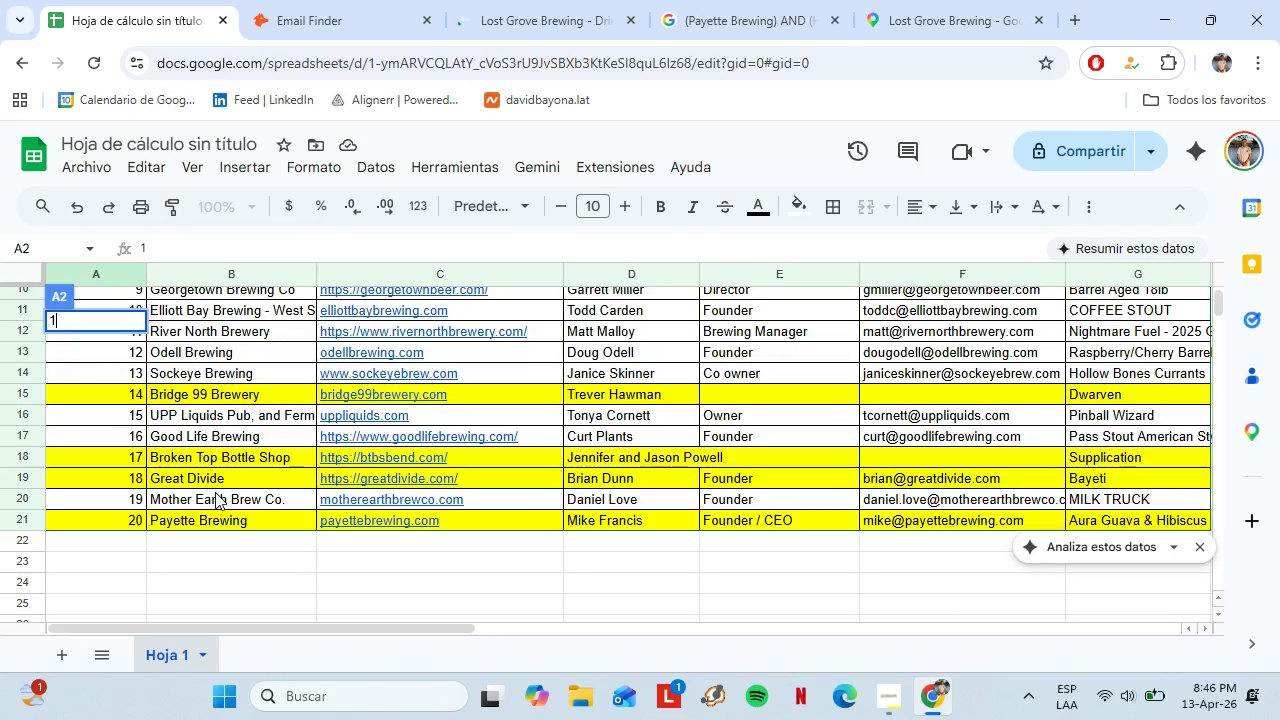 
scroll: coordinate [214, 491], scroll_direction: up, amount: 2.0
 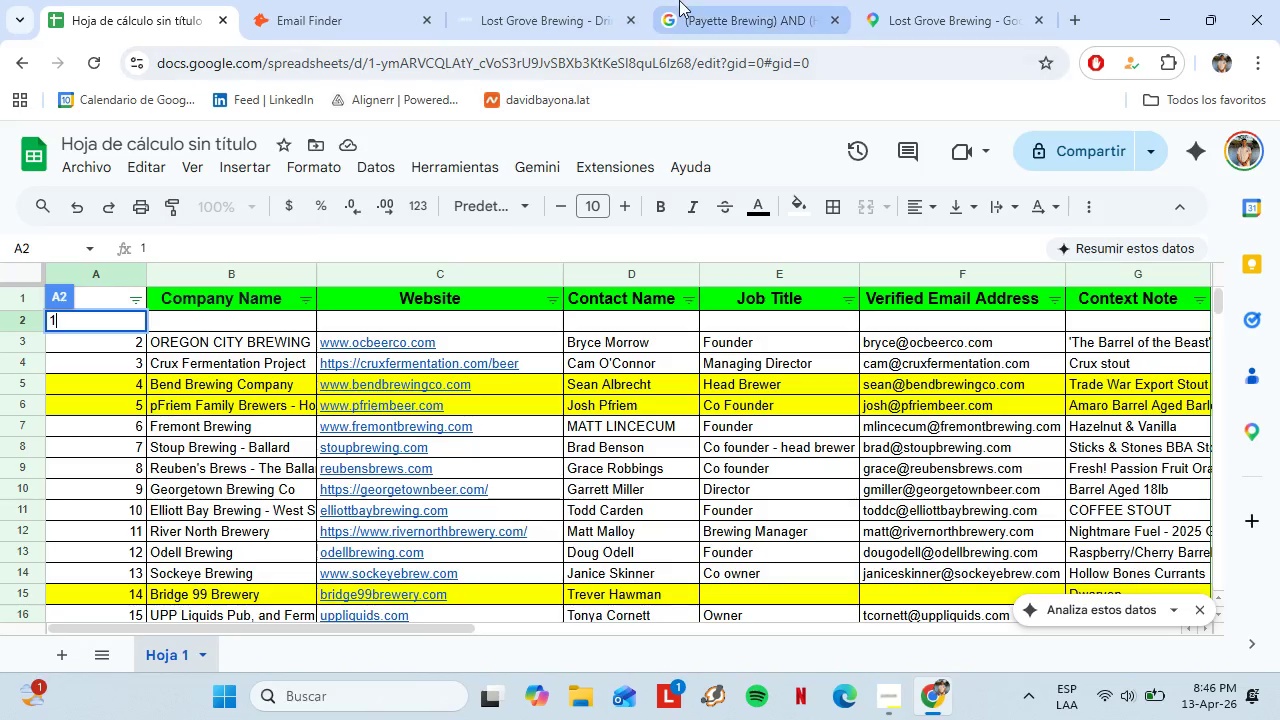 
scroll: coordinate [525, 460], scroll_direction: down, amount: 8.0
 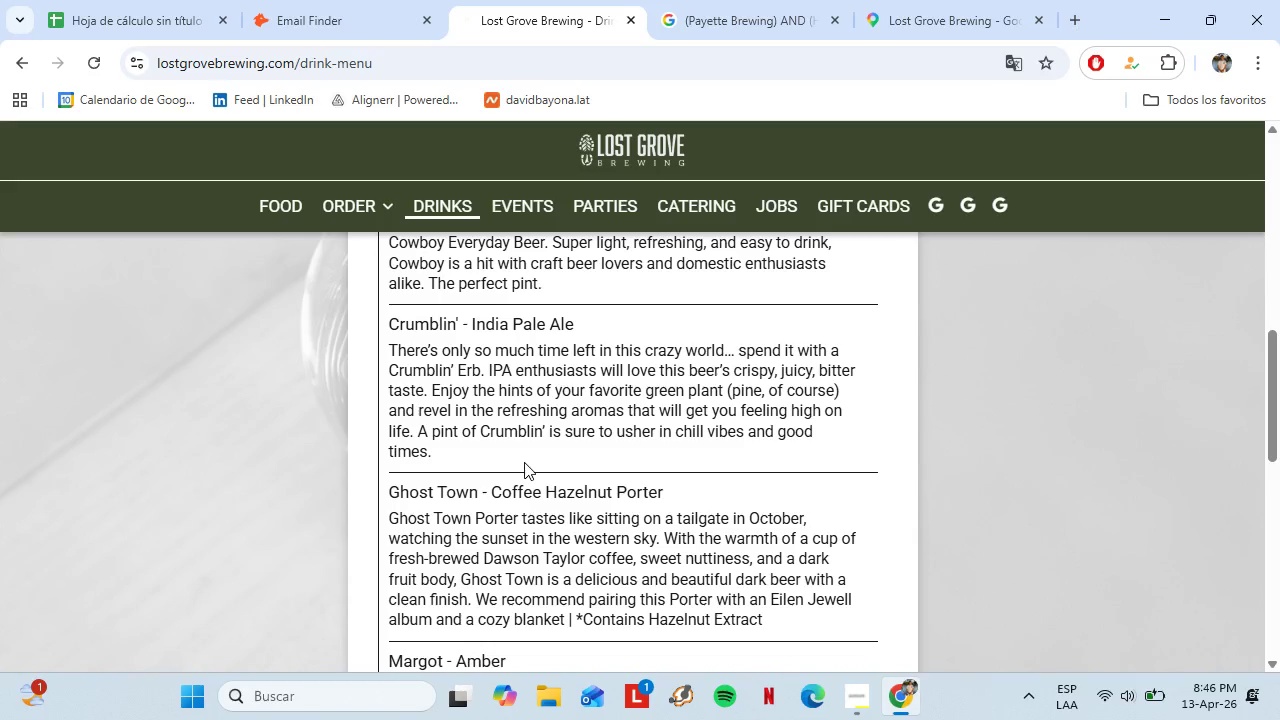 
scroll: coordinate [524, 462], scroll_direction: down, amount: 1.0
 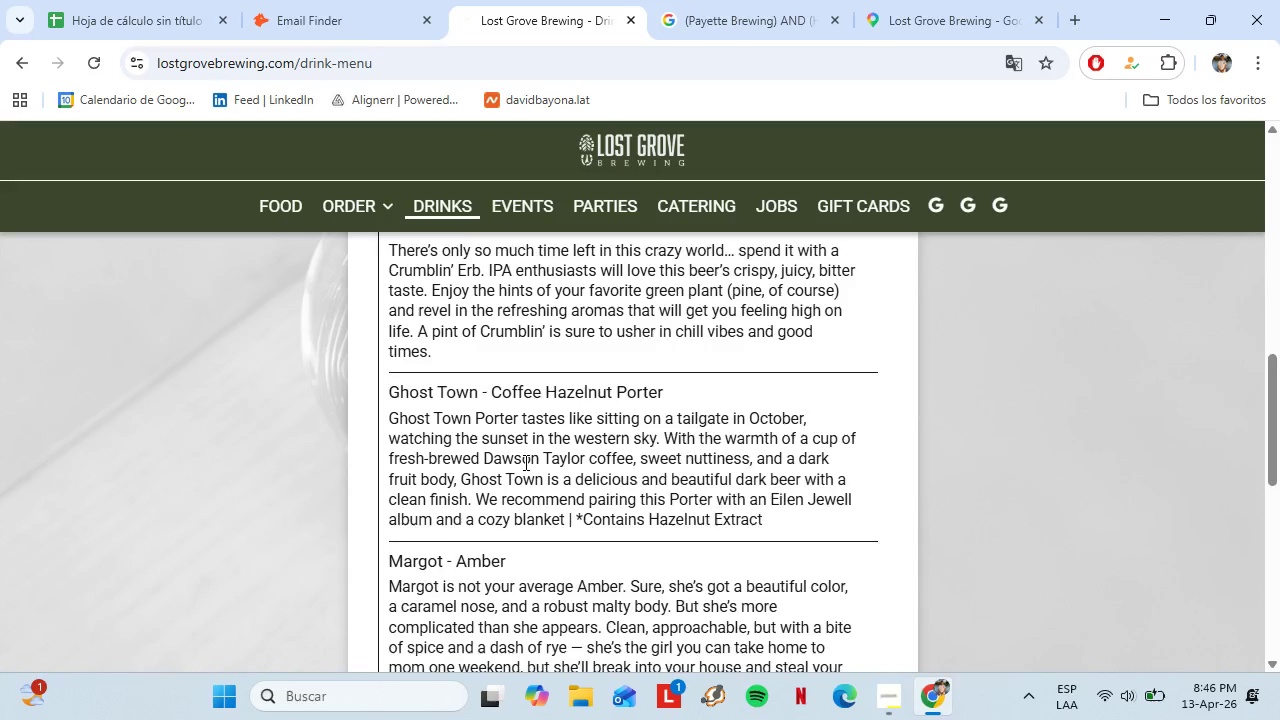 
left_click([630, 23])
 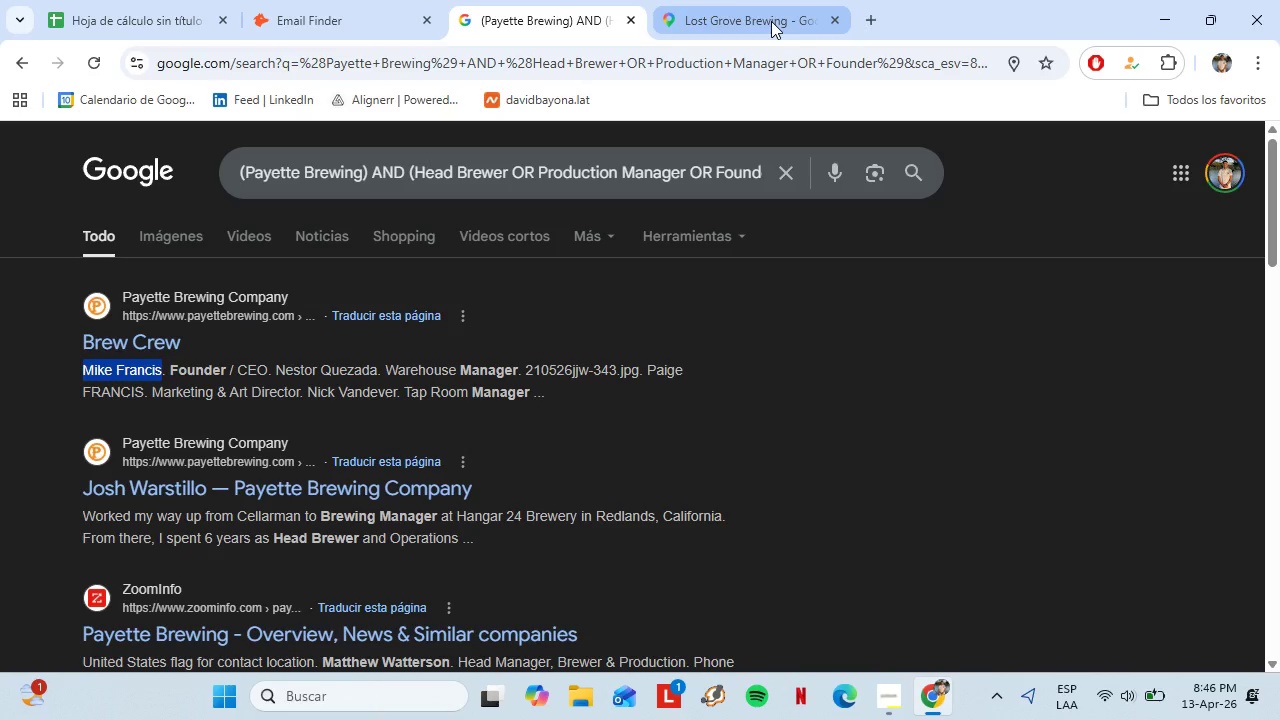 
left_click_drag(start_coordinate=[706, 5], to_coordinate=[526, 0])
 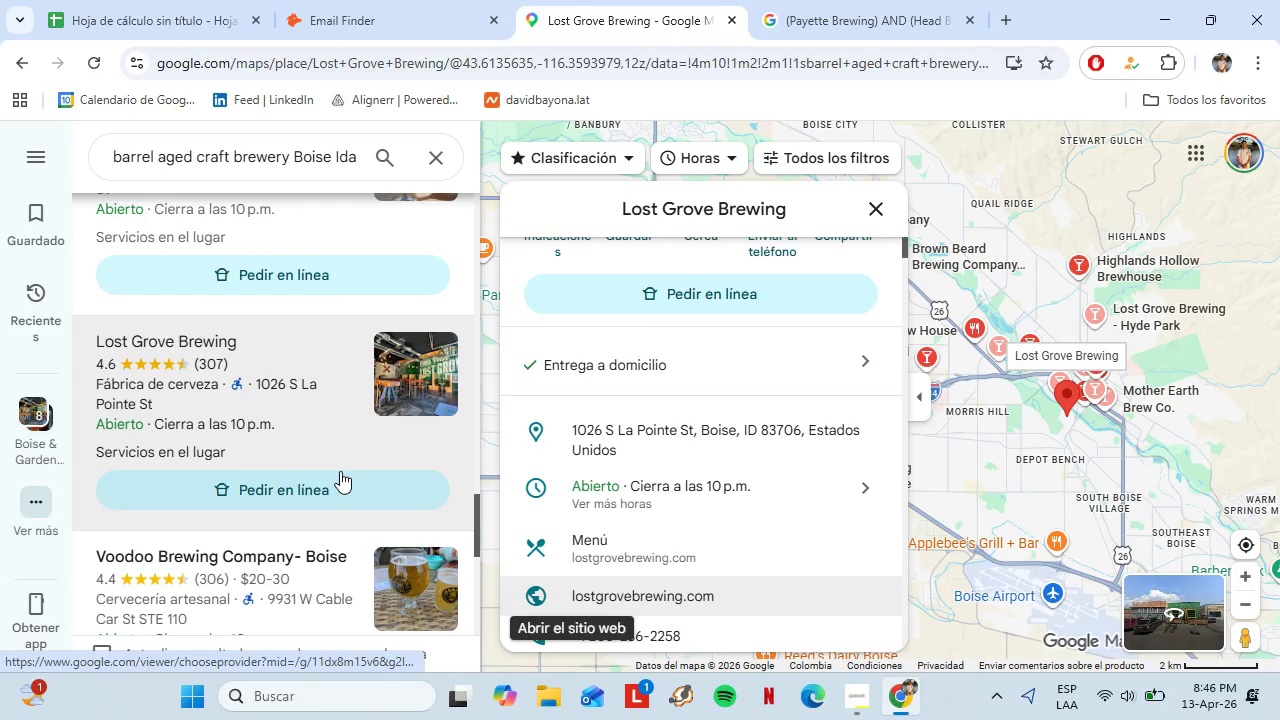 
scroll: coordinate [525, 462], scroll_direction: up, amount: 7.0
 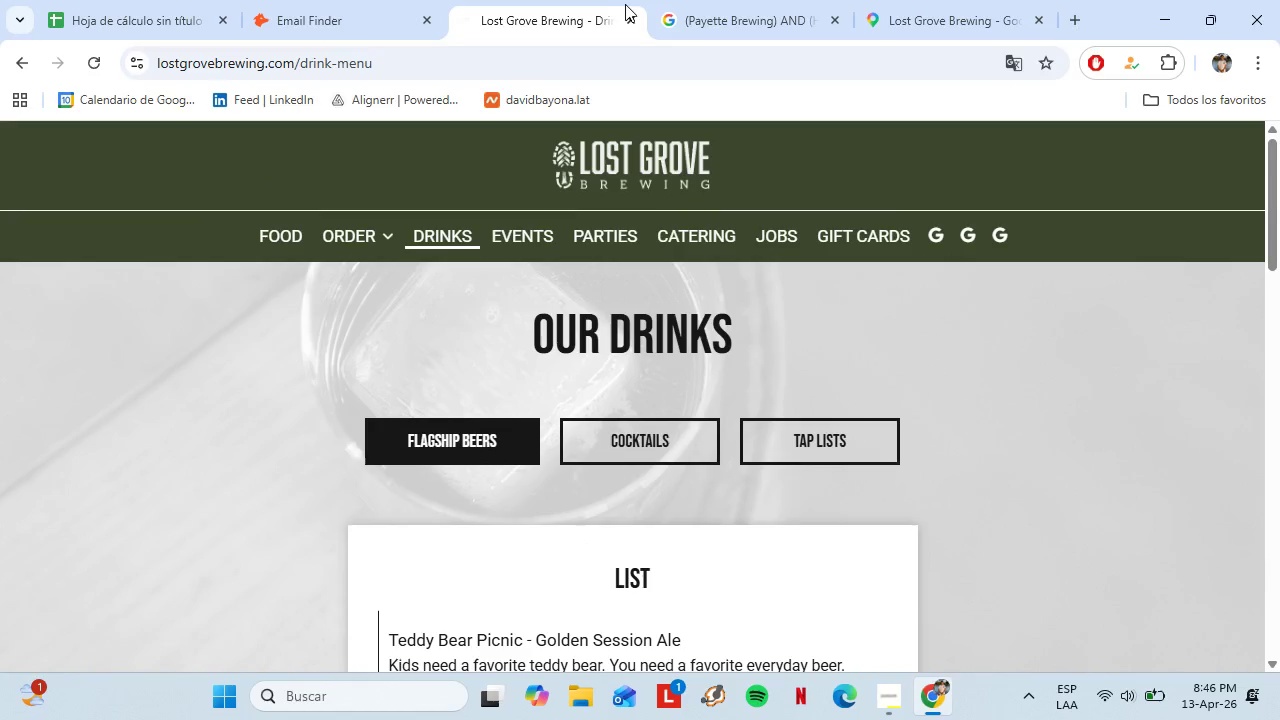 
left_click([227, 365])
 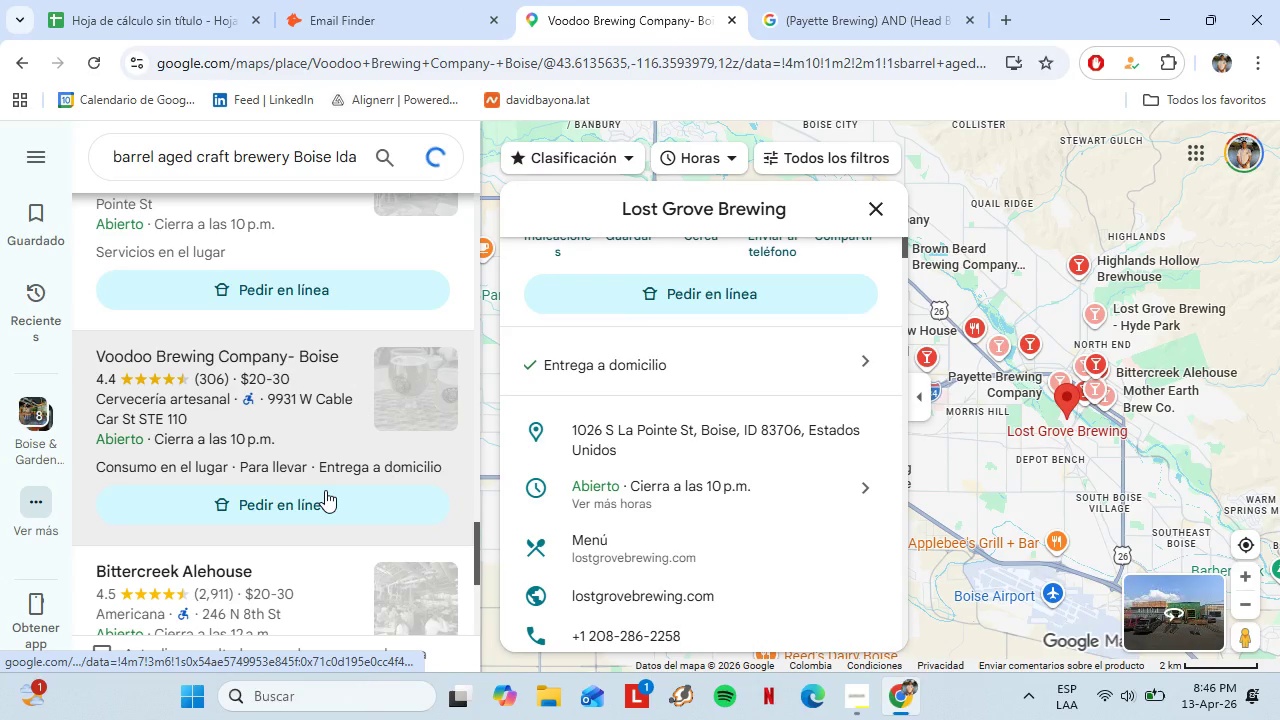 
scroll: coordinate [664, 447], scroll_direction: down, amount: 5.0
 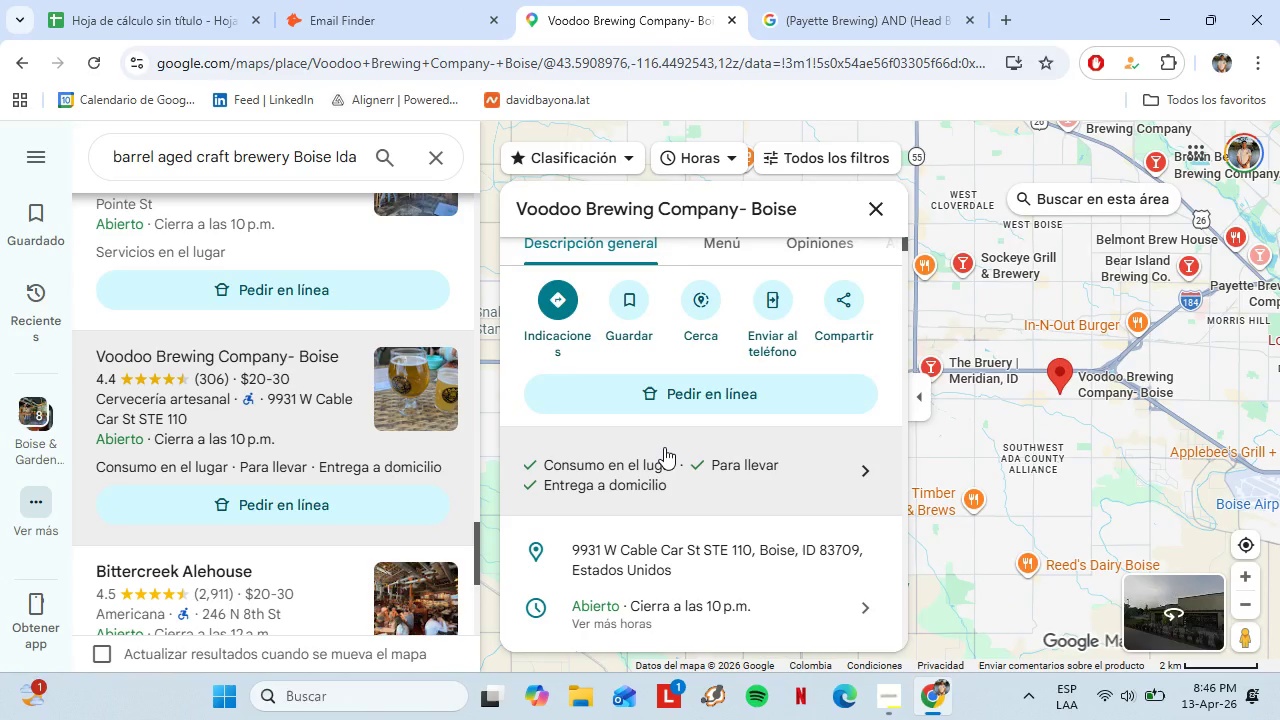 
left_click([633, 515])
 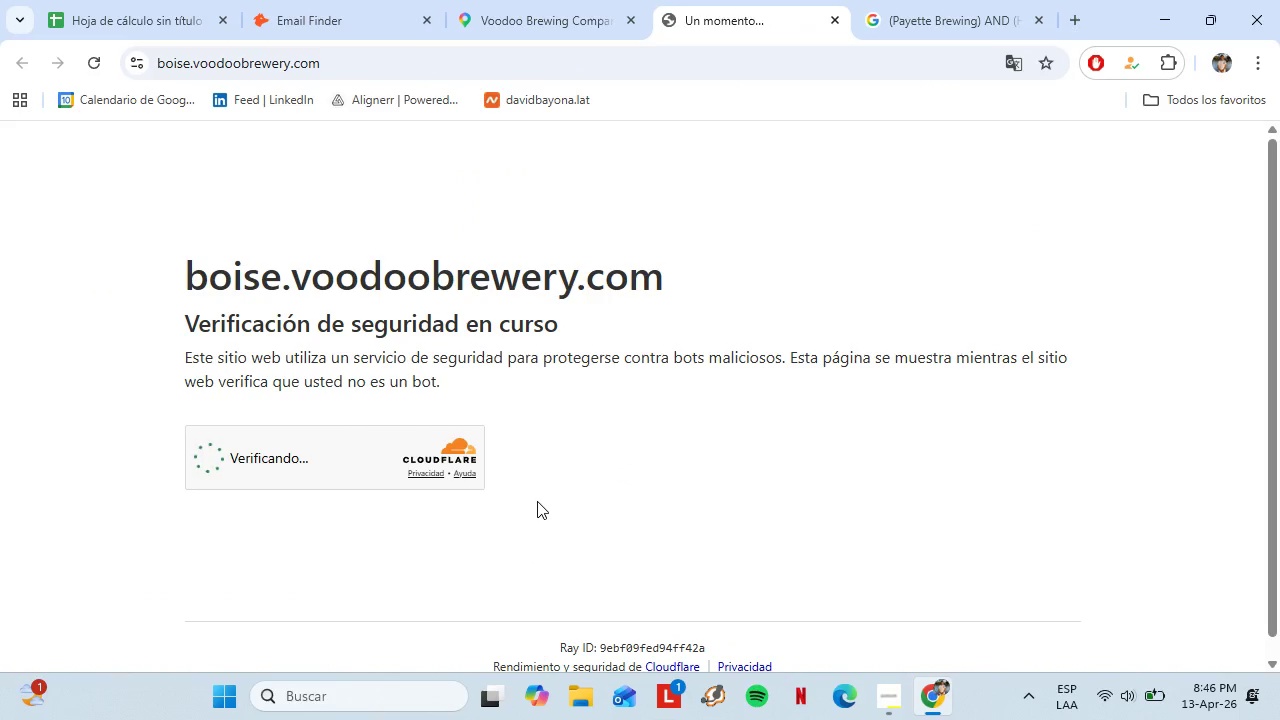 
scroll: coordinate [631, 582], scroll_direction: down, amount: 2.0
 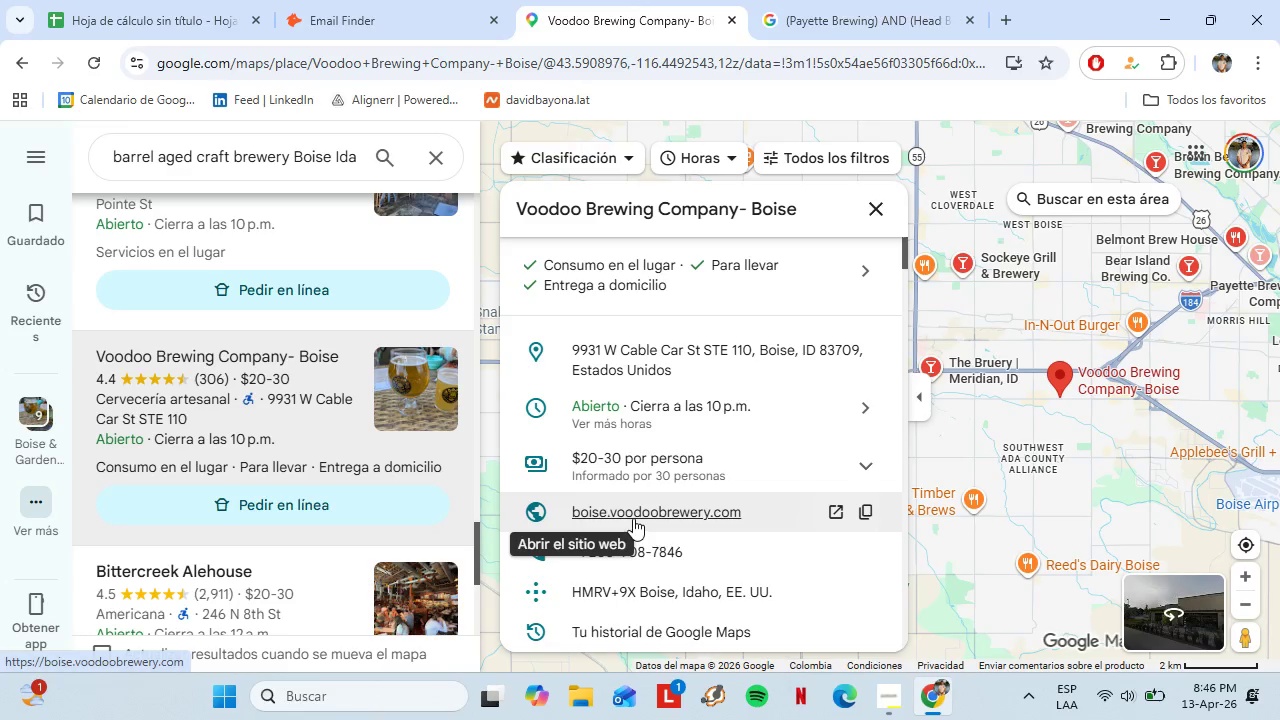 
wait(8.87)
 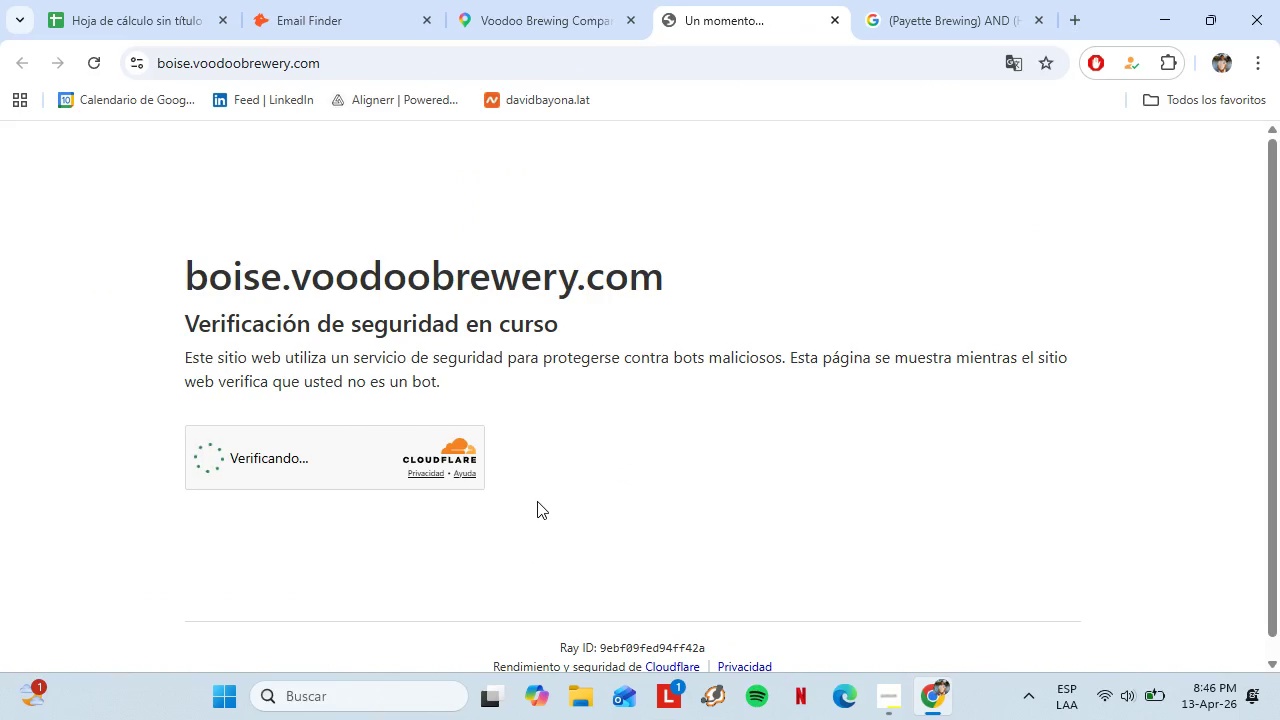 
left_click([208, 460])
 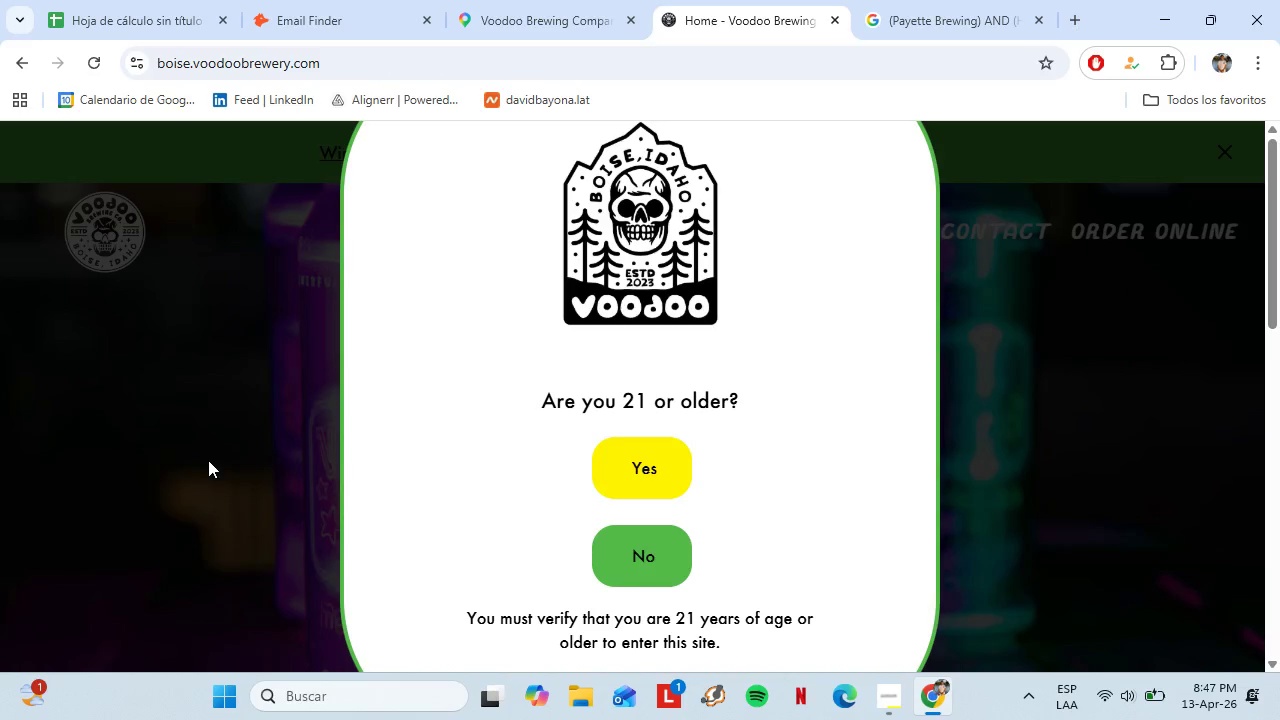 
wait(10.56)
 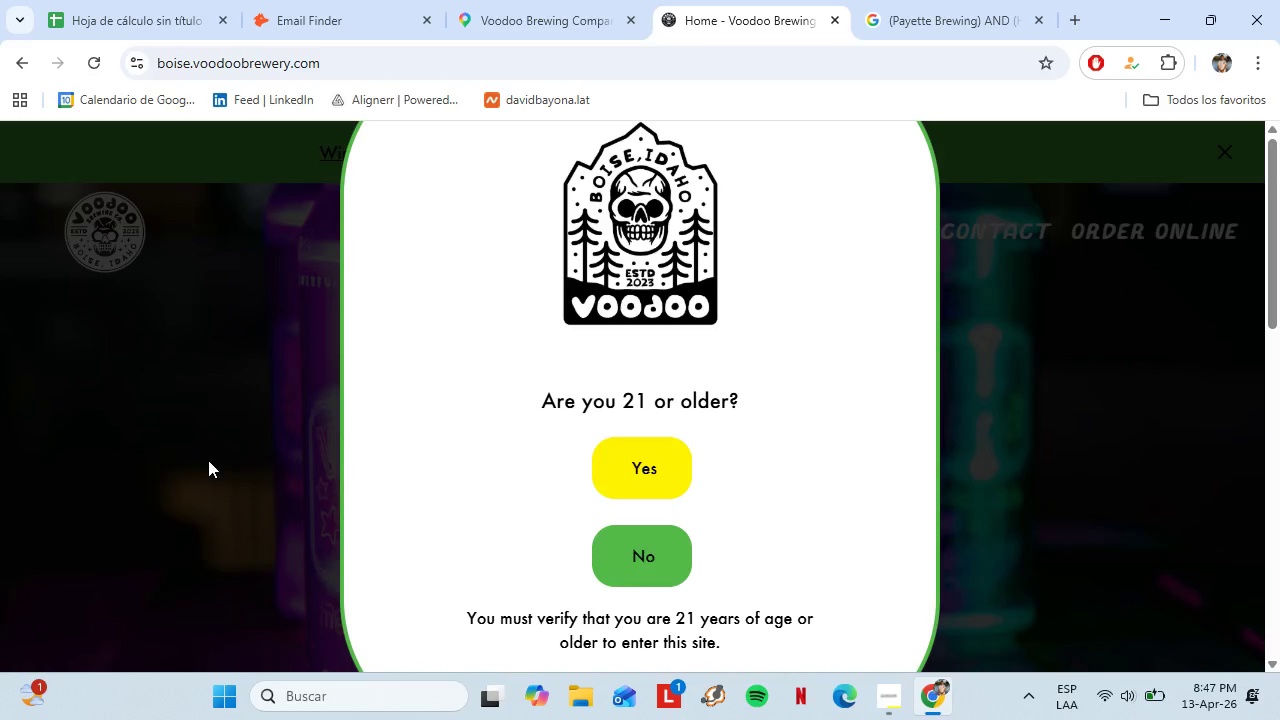 
left_click([643, 456])
 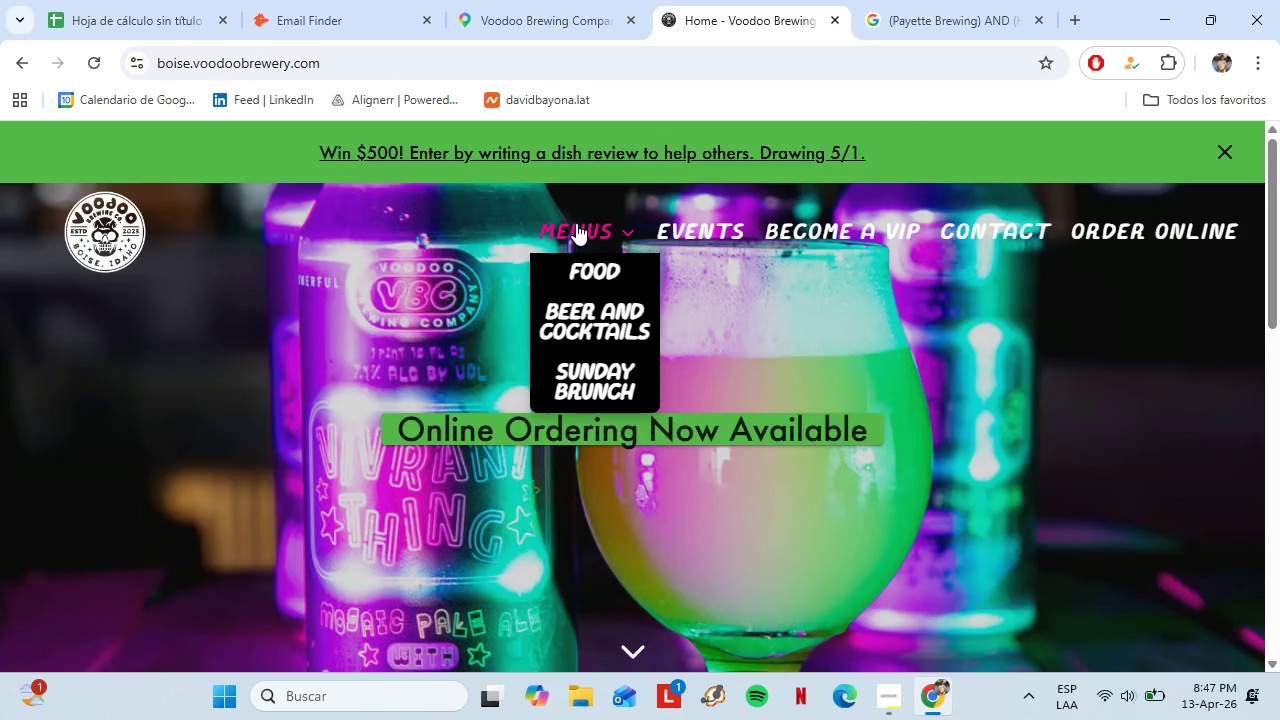 
wait(6.38)
 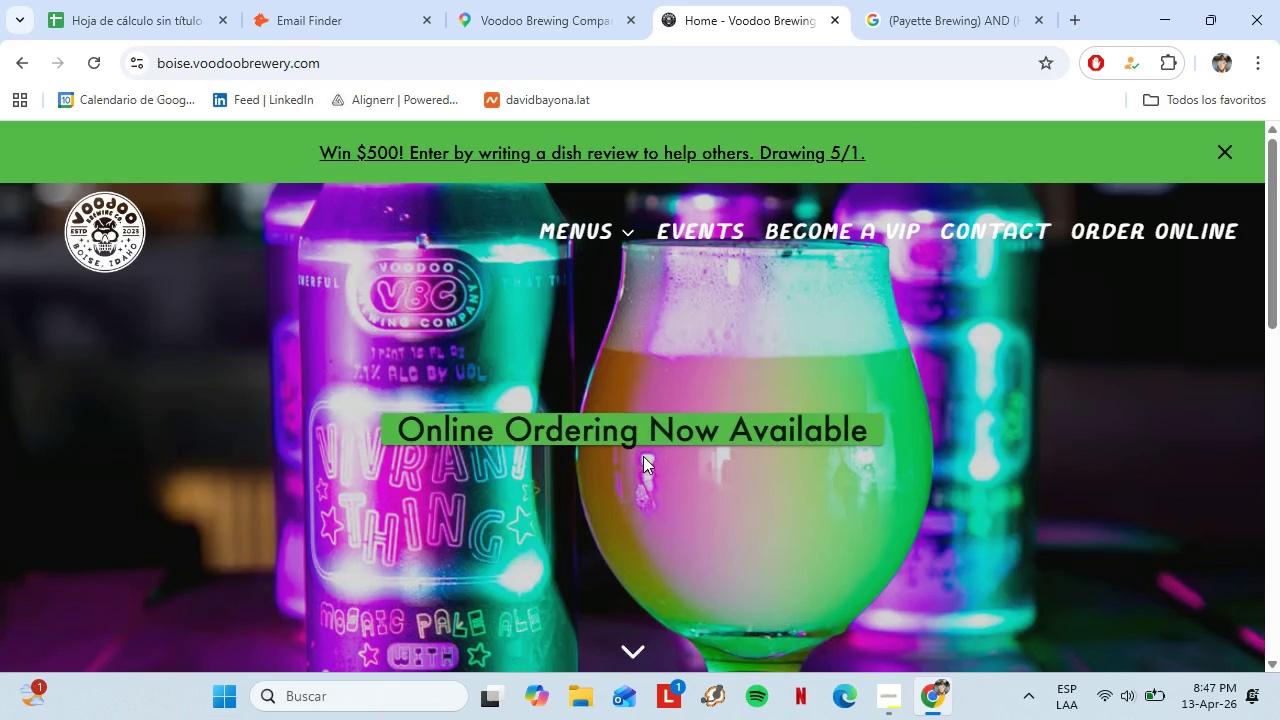 
left_click([615, 306])
 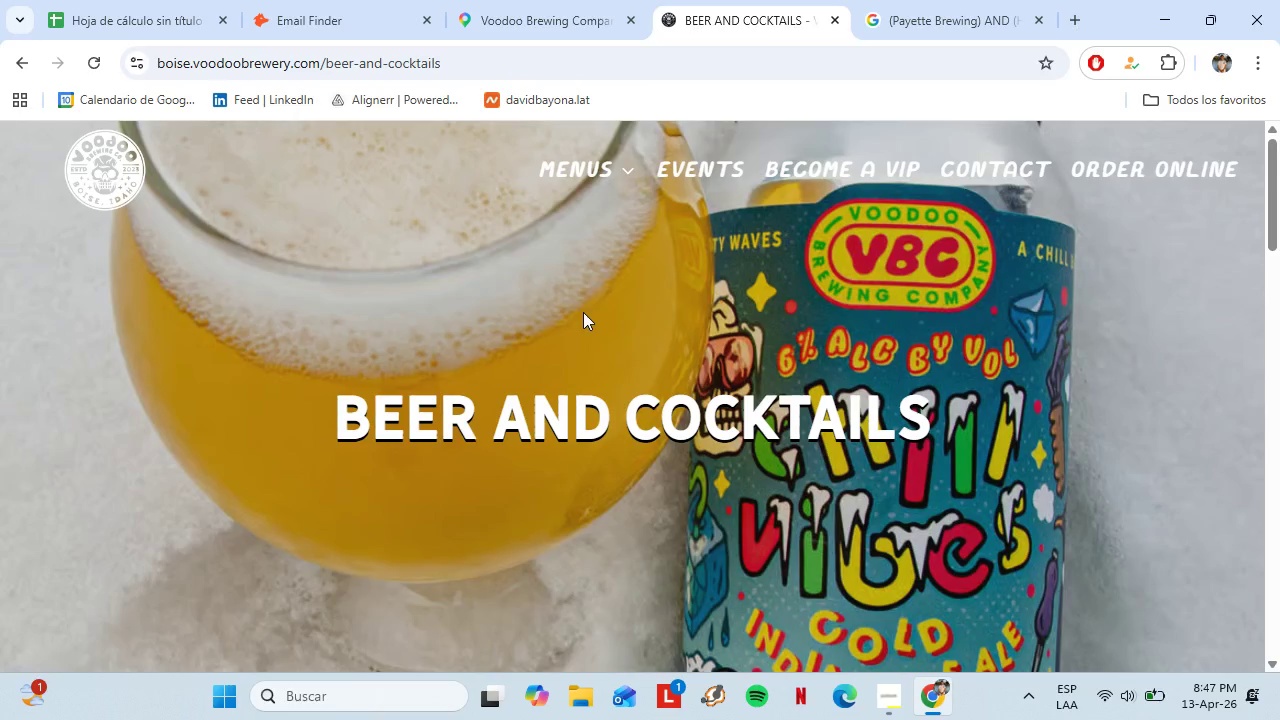 
left_click([340, 473])
 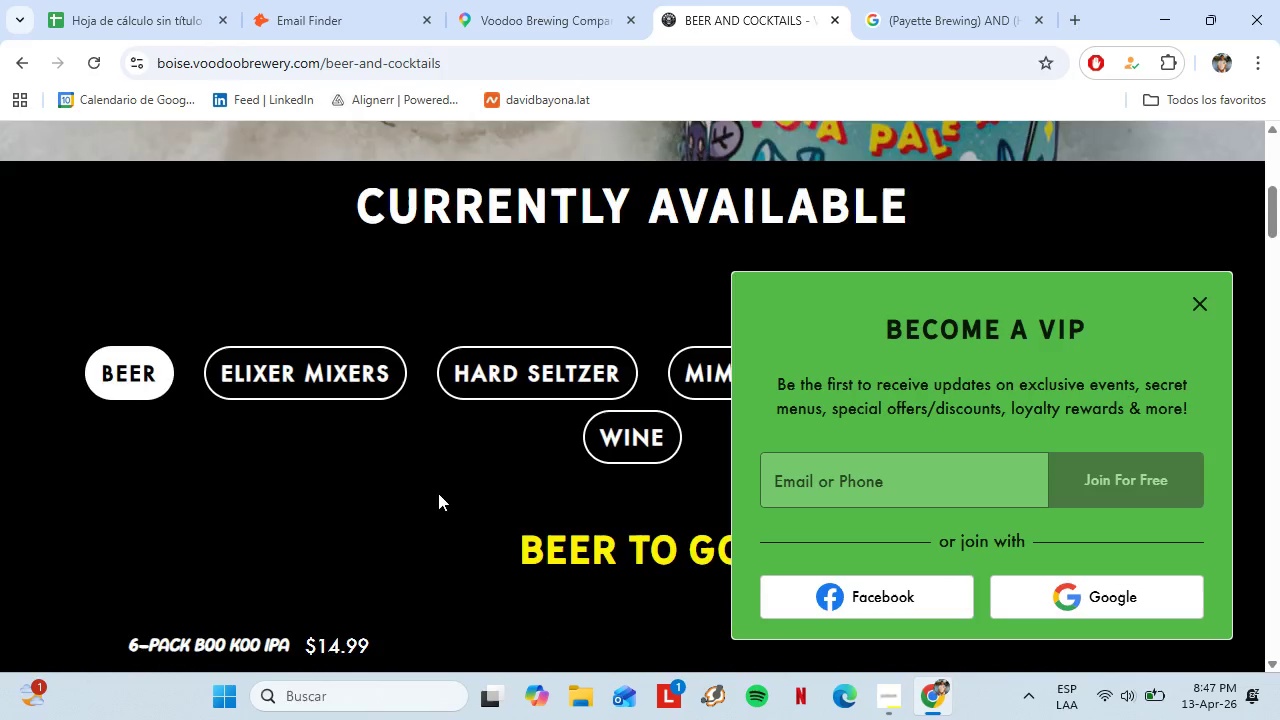 
scroll: coordinate [582, 481], scroll_direction: down, amount: 15.0
 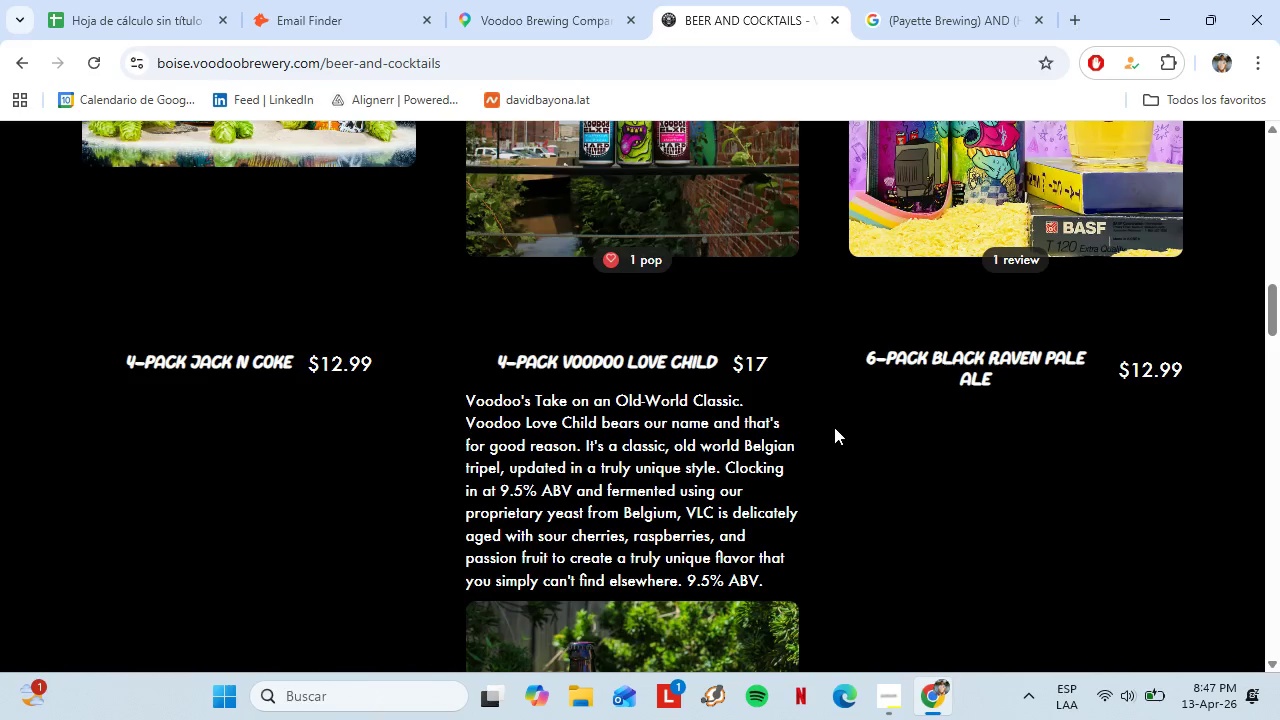 
scroll: coordinate [1050, 514], scroll_direction: down, amount: 13.0
 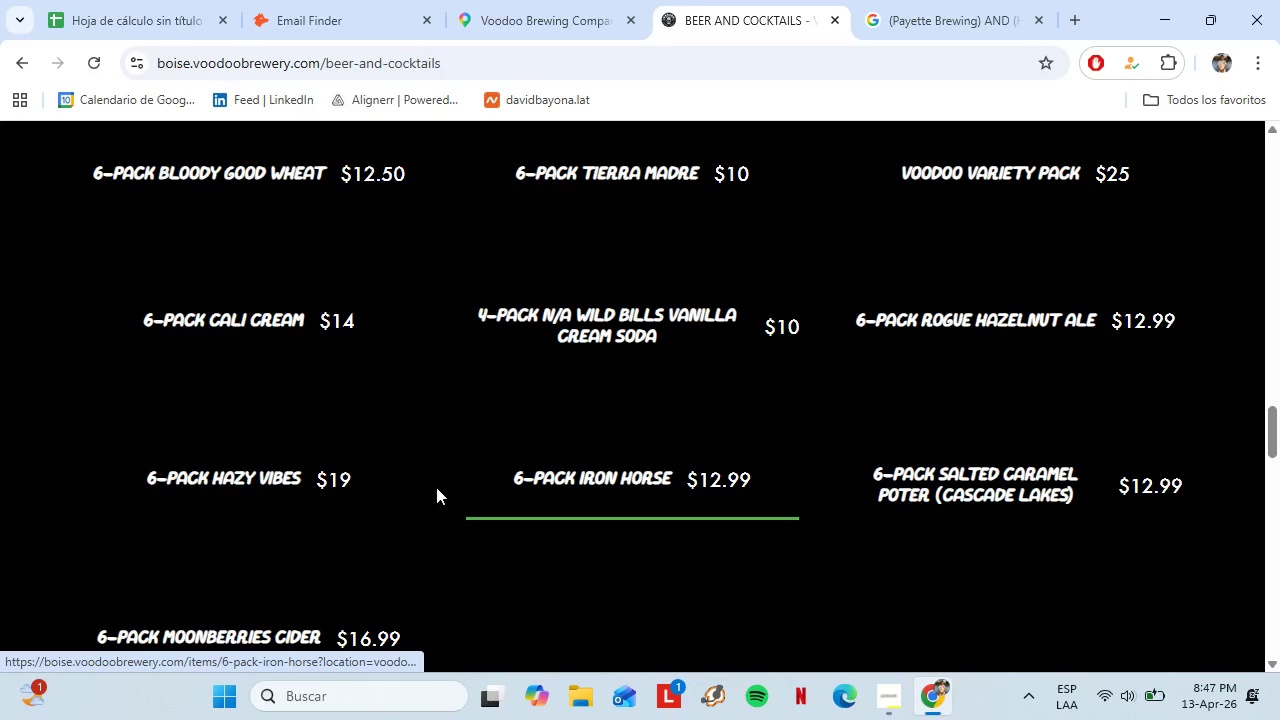 
scroll: coordinate [503, 476], scroll_direction: down, amount: 5.0
 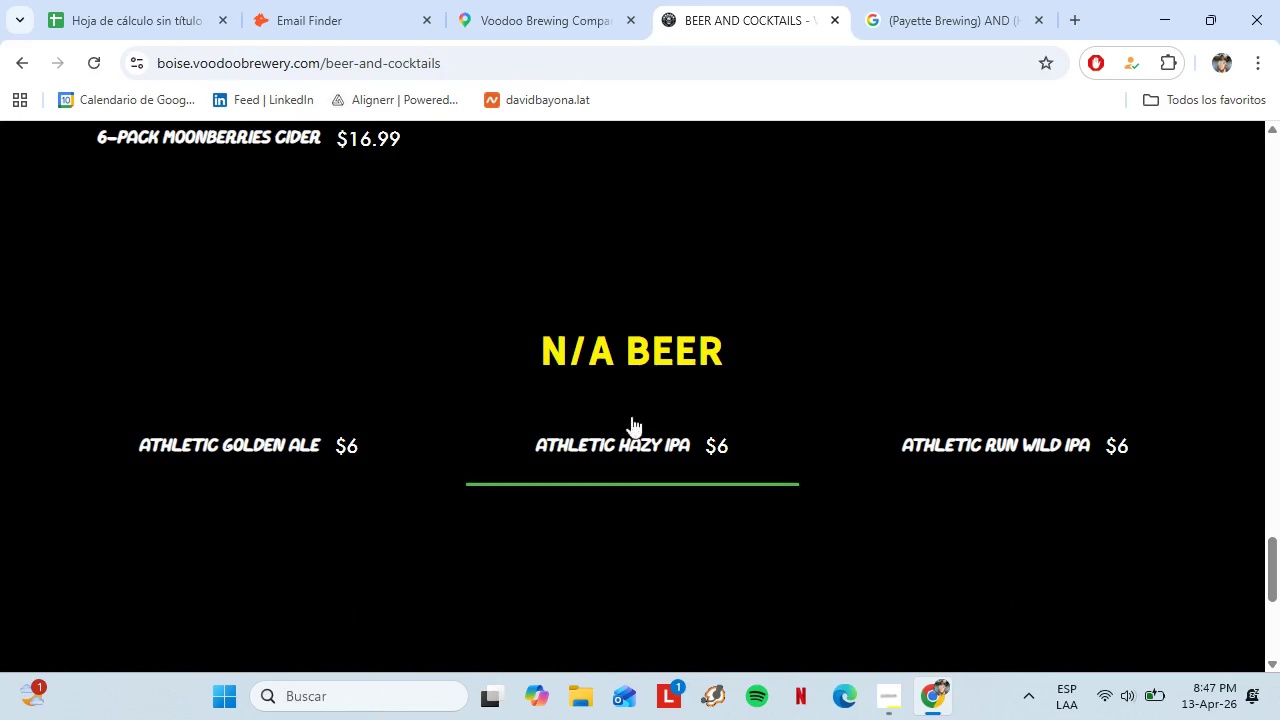 
scroll: coordinate [590, 427], scroll_direction: up, amount: 2.0
 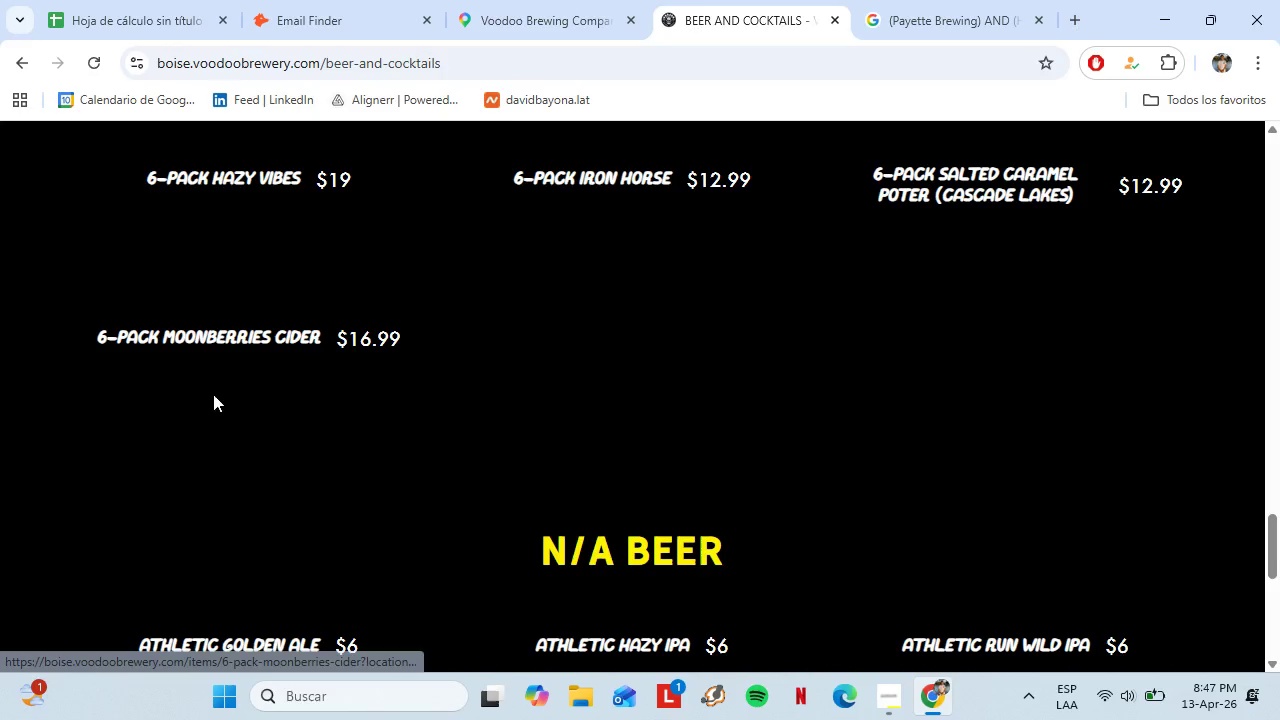 
scroll: coordinate [402, 393], scroll_direction: down, amount: 6.0
 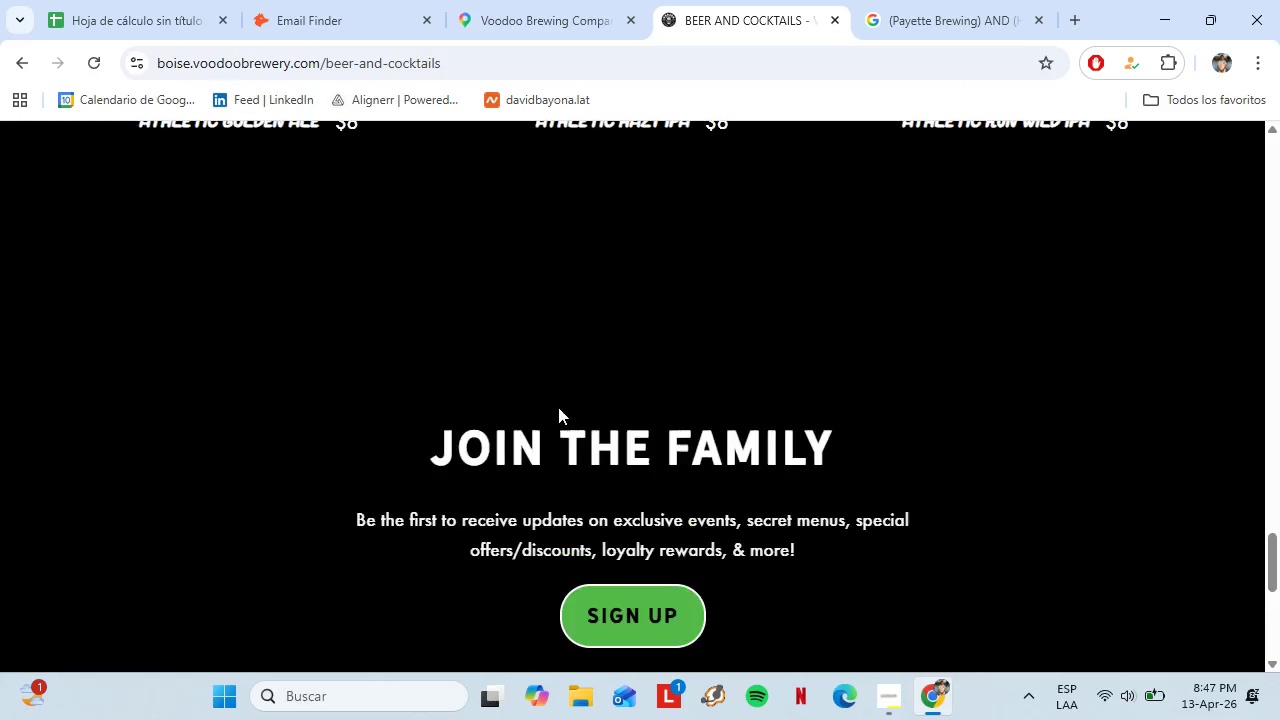 
scroll: coordinate [1038, 446], scroll_direction: up, amount: 24.0
 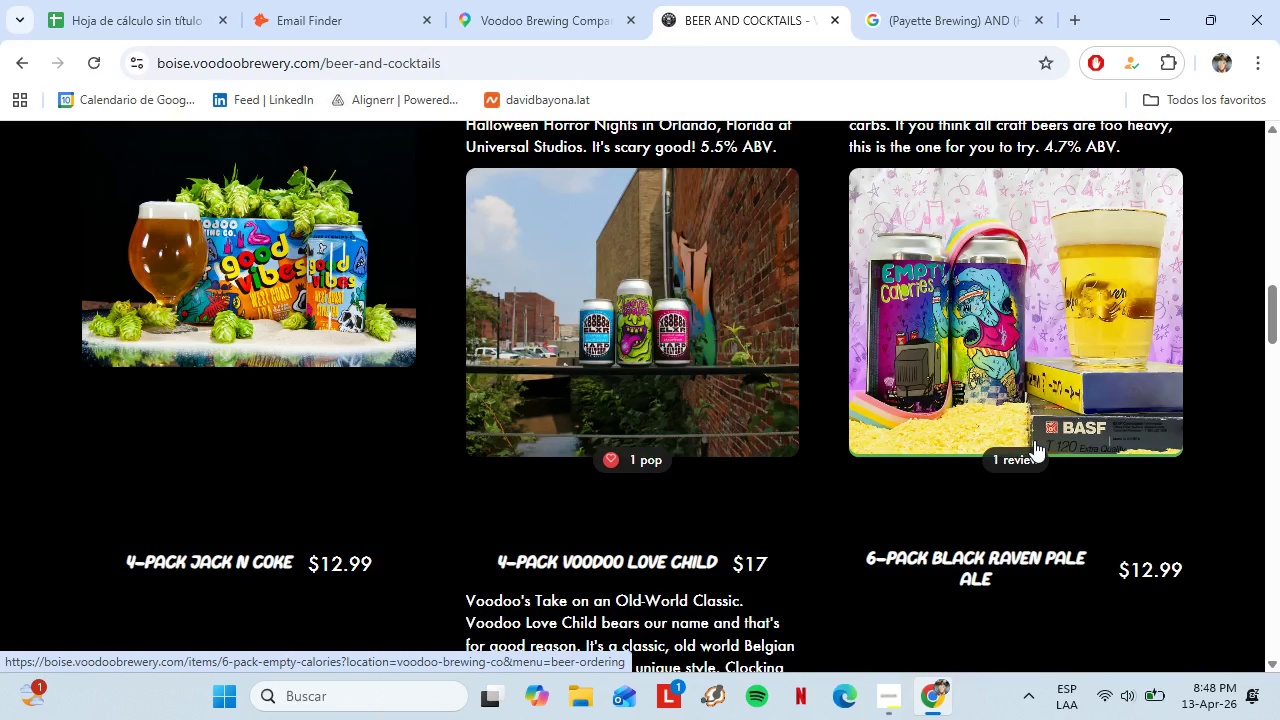 
wait(17.27)
 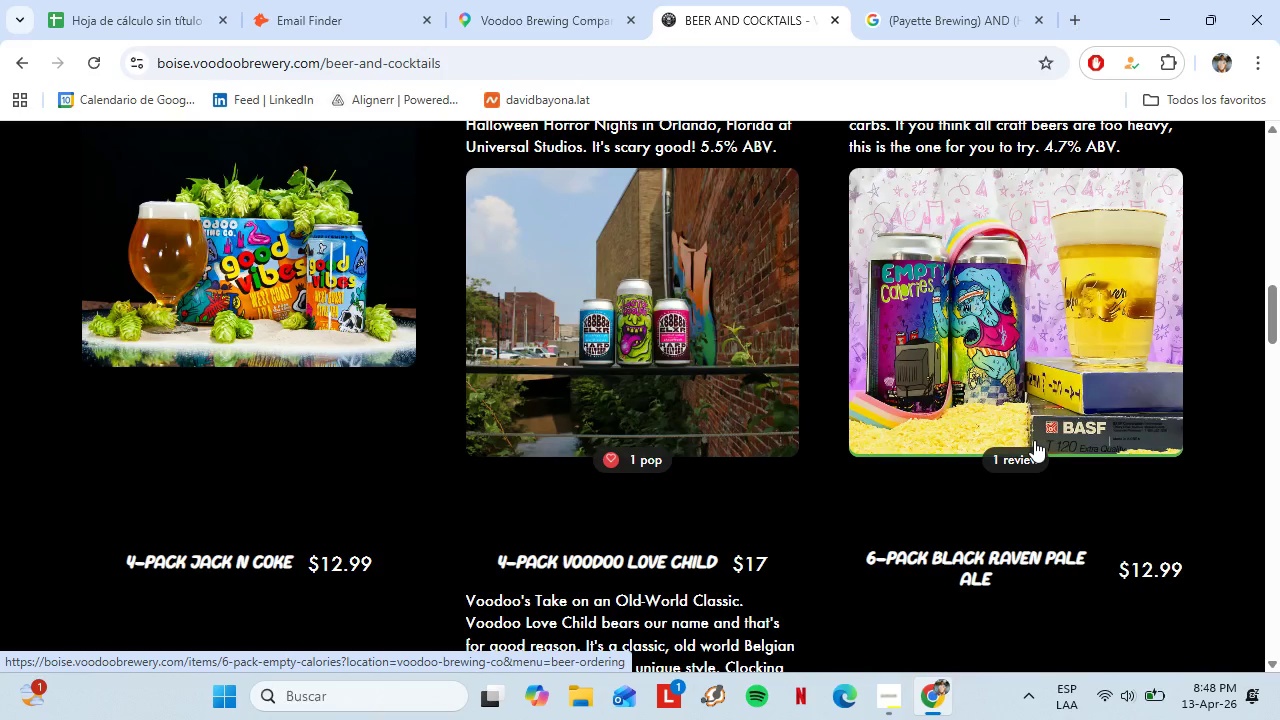 
scroll: coordinate [558, 421], scroll_direction: up, amount: 9.0
 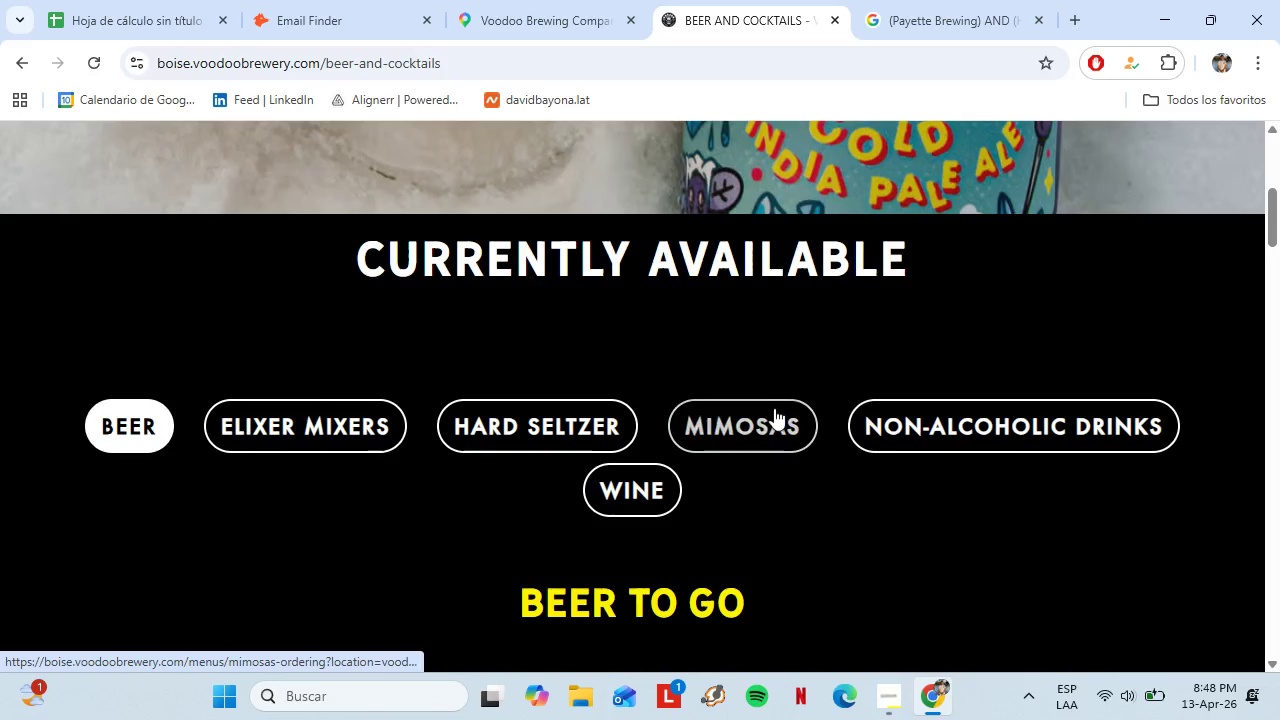 
left_click([833, 22])
 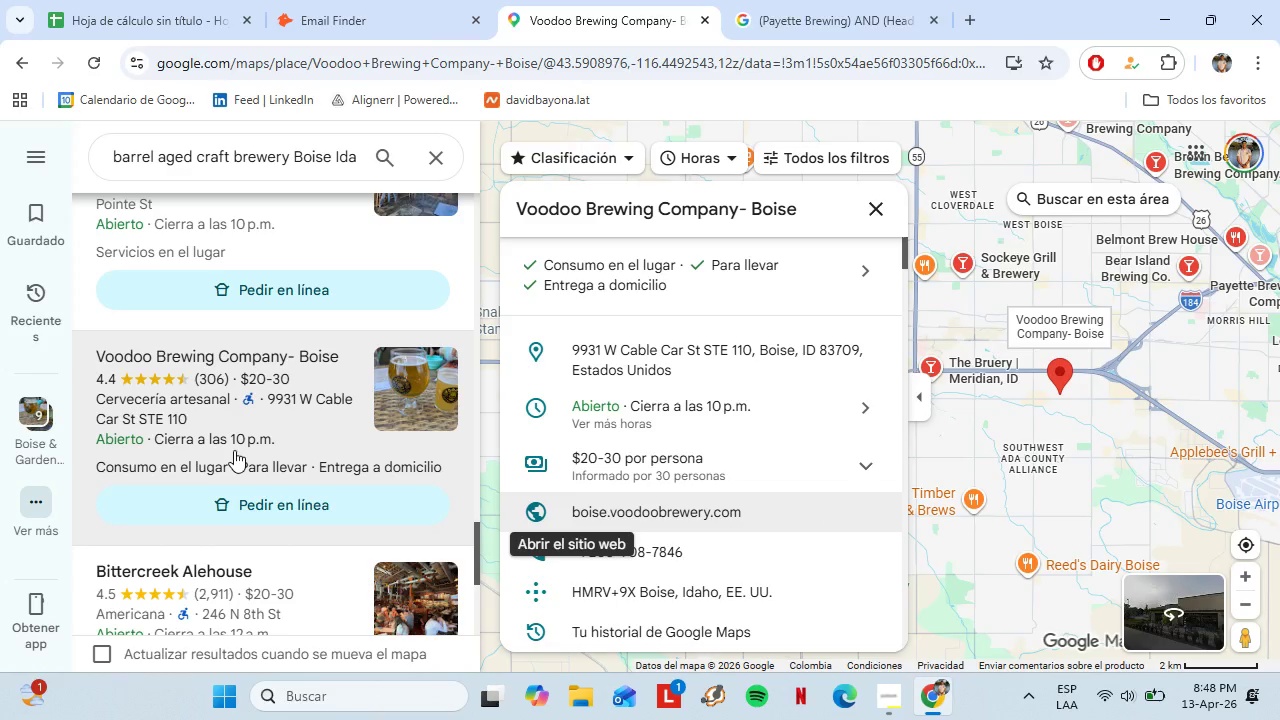 
left_click([256, 416])
 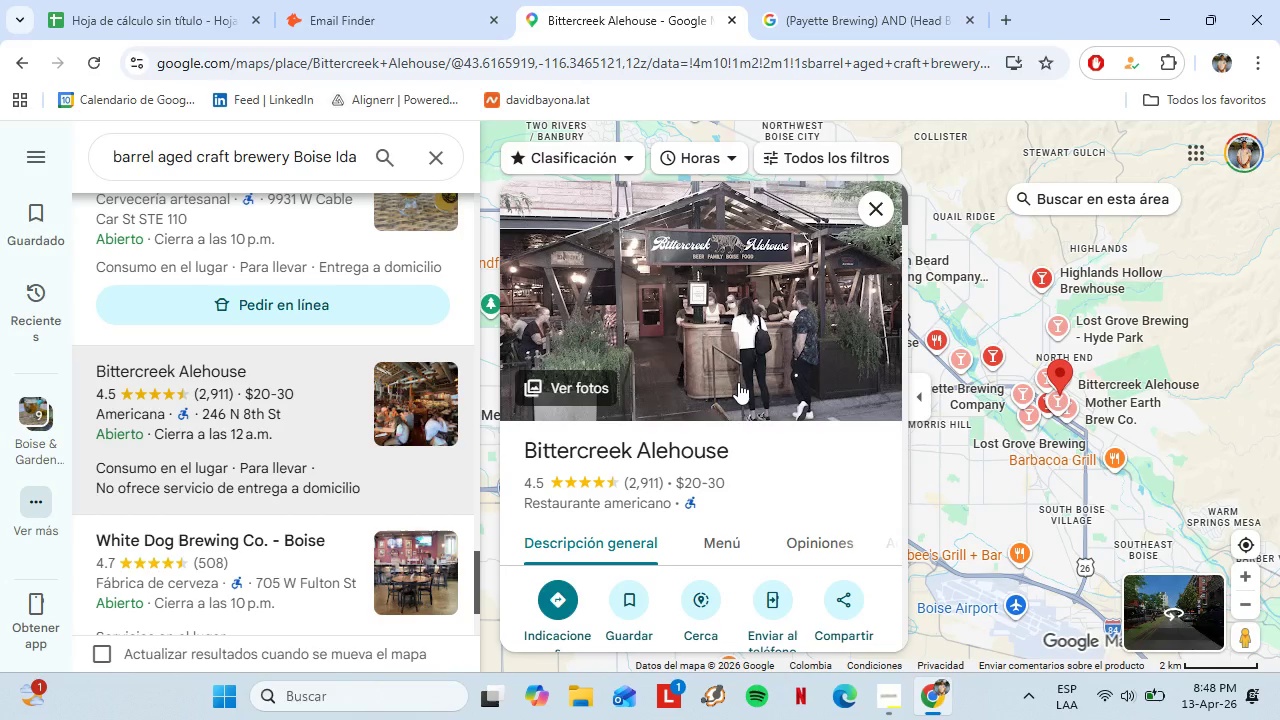 
scroll: coordinate [585, 398], scroll_direction: up, amount: 8.0
 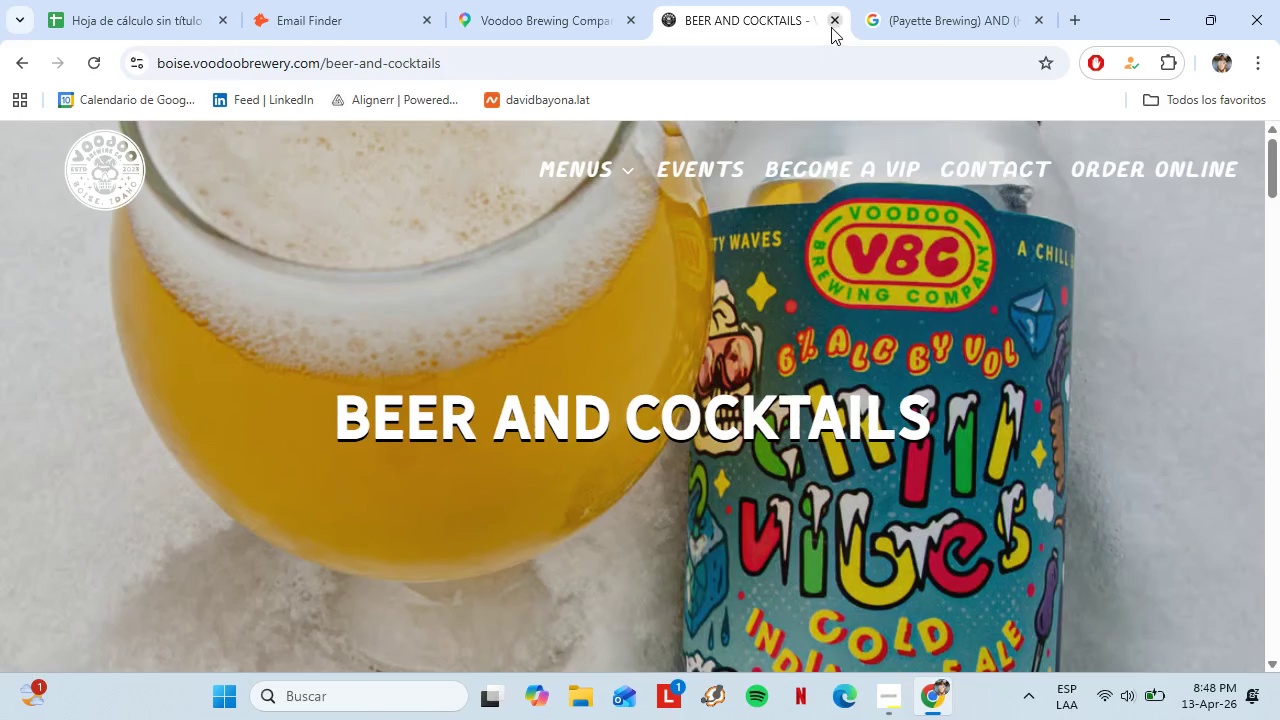 
scroll: coordinate [239, 442], scroll_direction: down, amount: 2.0
 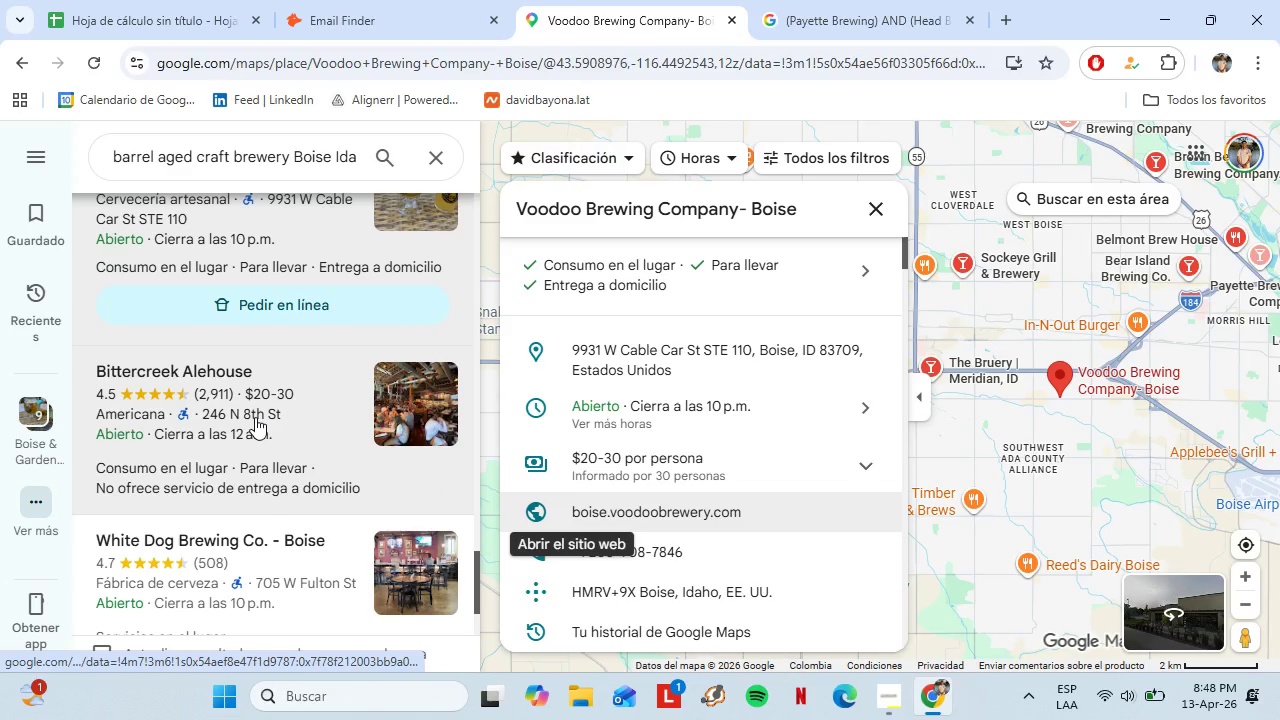 
left_click([633, 385])
 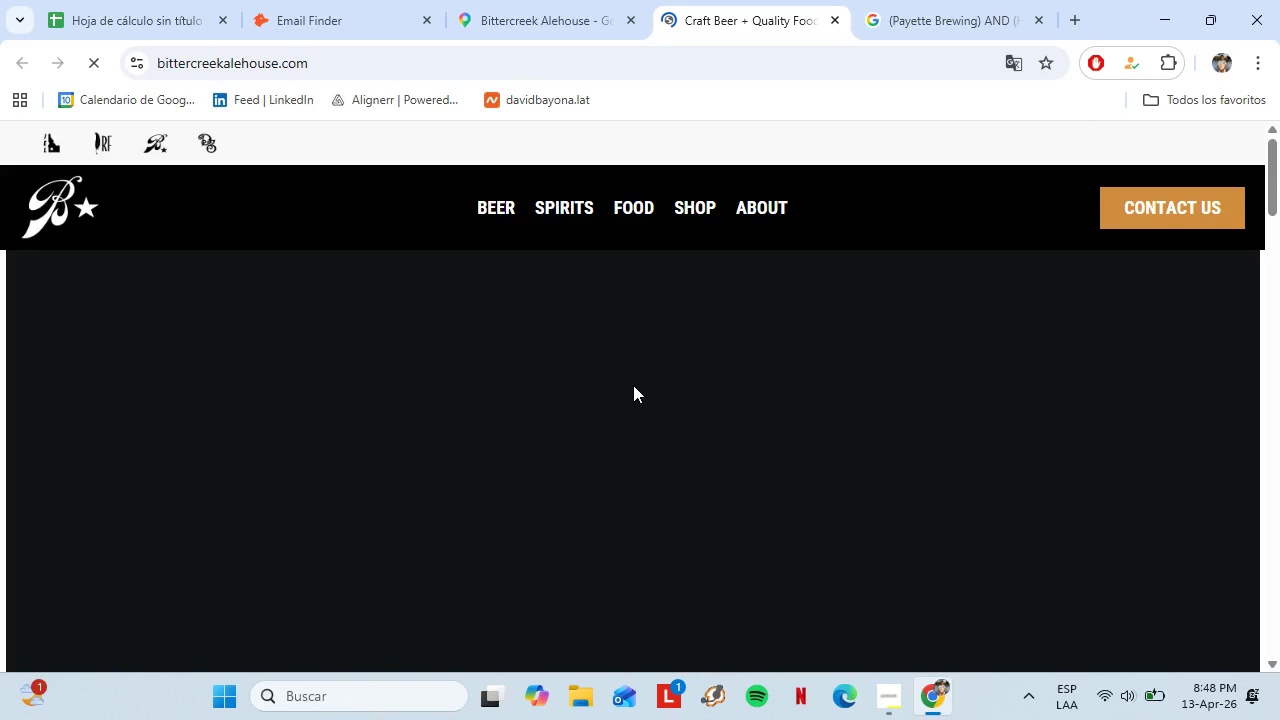 
scroll: coordinate [665, 465], scroll_direction: down, amount: 6.0
 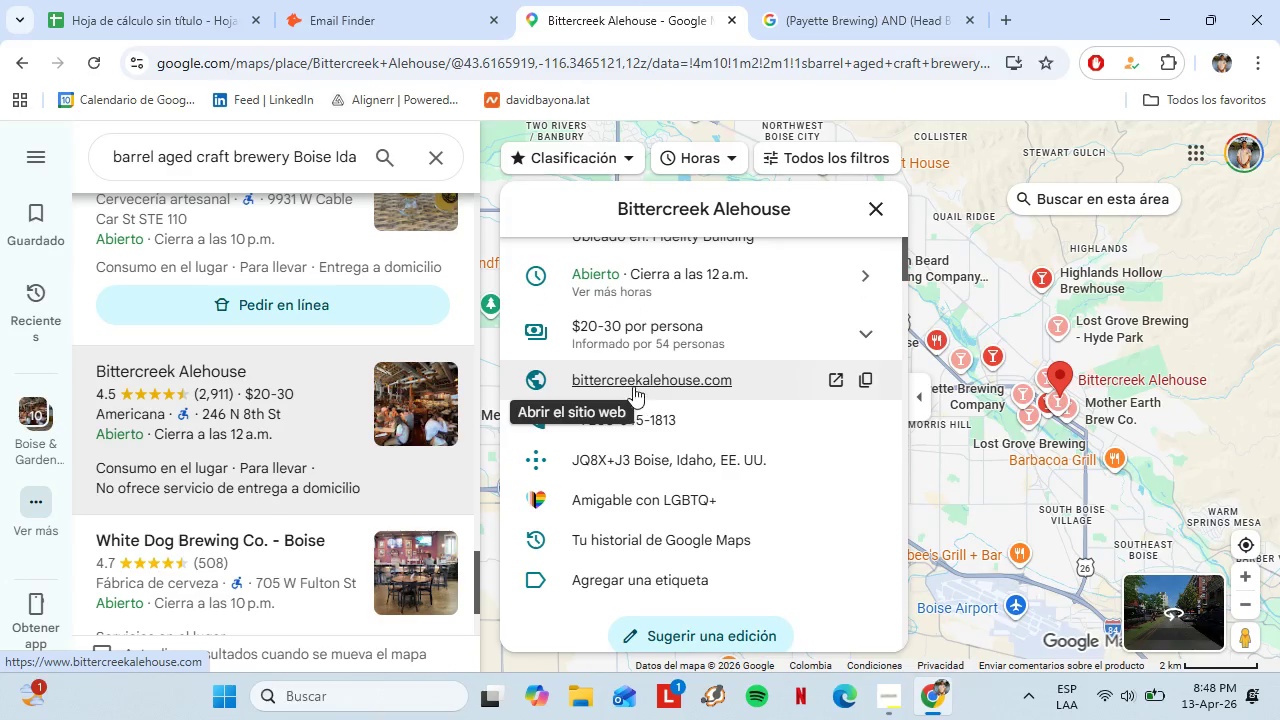 
wait(5.38)
 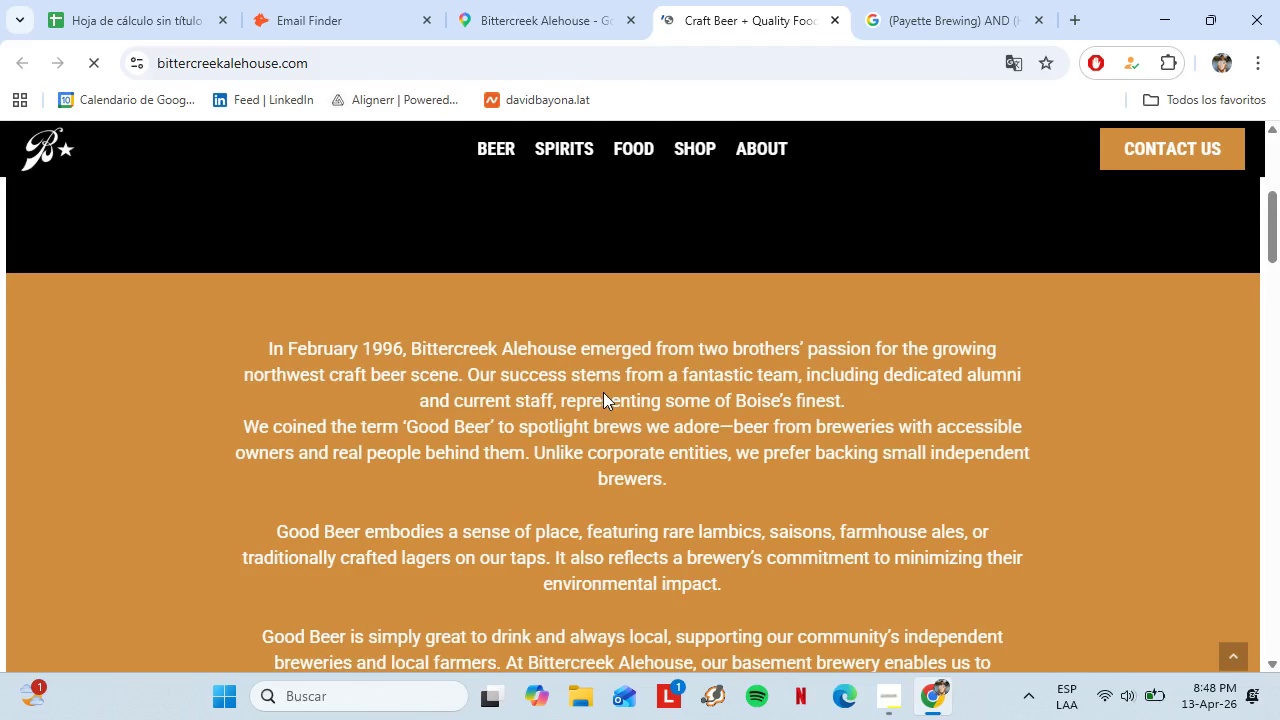 
left_click([490, 149])
 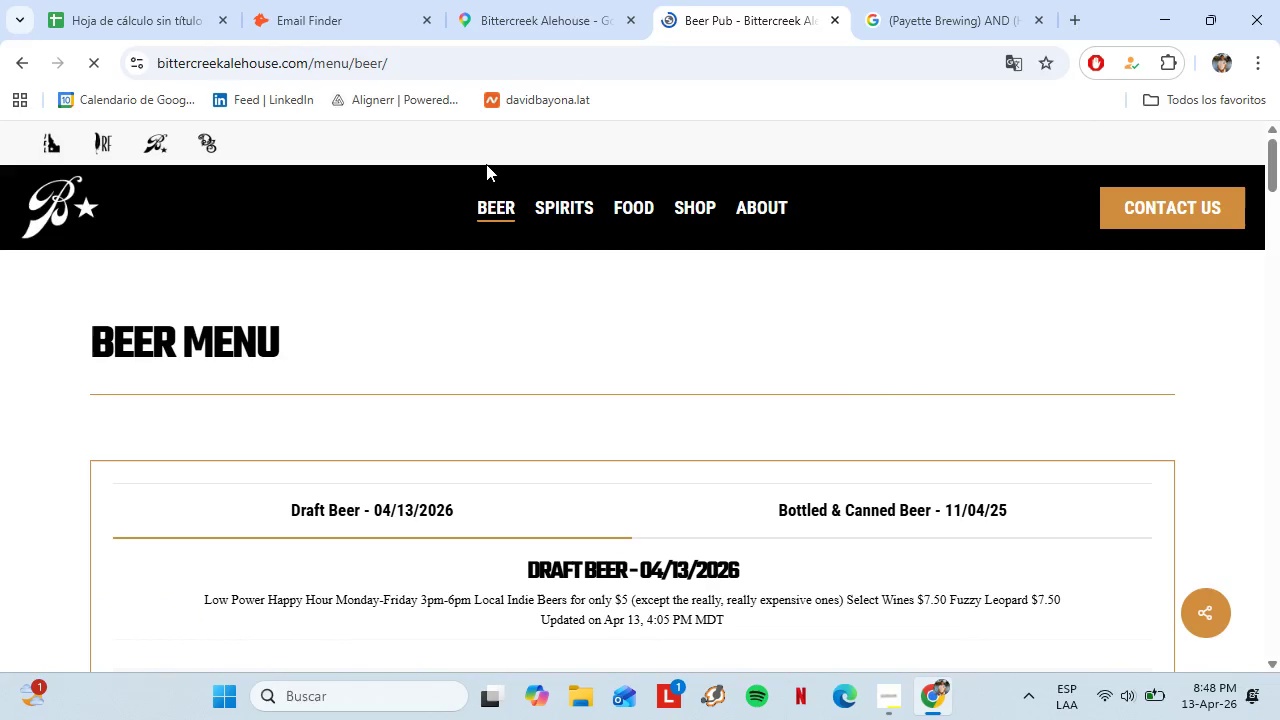 
scroll: coordinate [603, 392], scroll_direction: down, amount: 4.0
 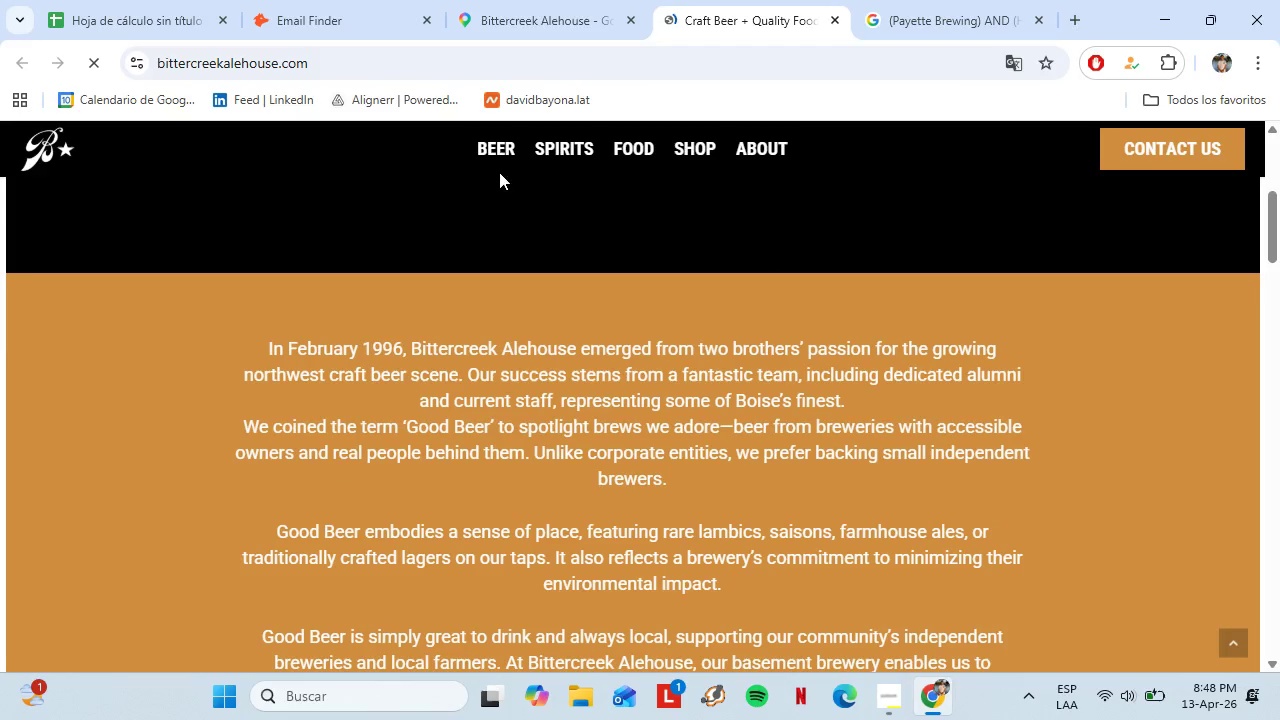 
wait(10.51)
 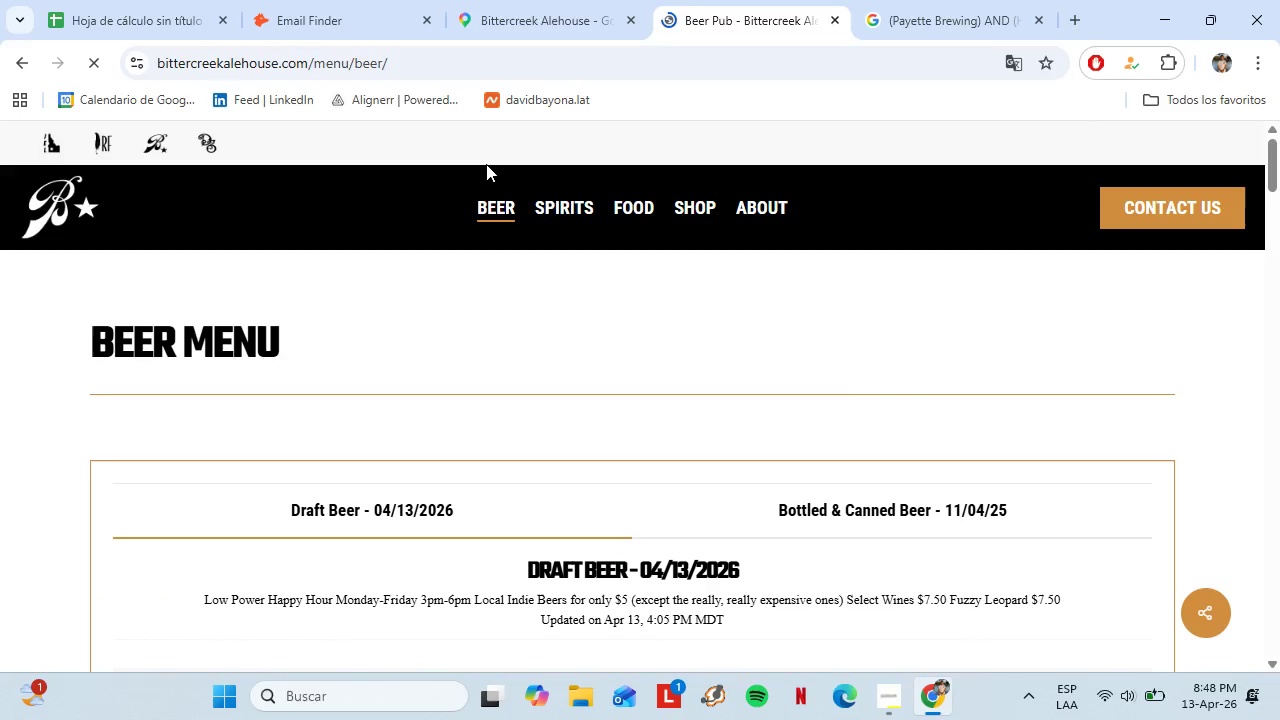 
left_click([574, 403])
 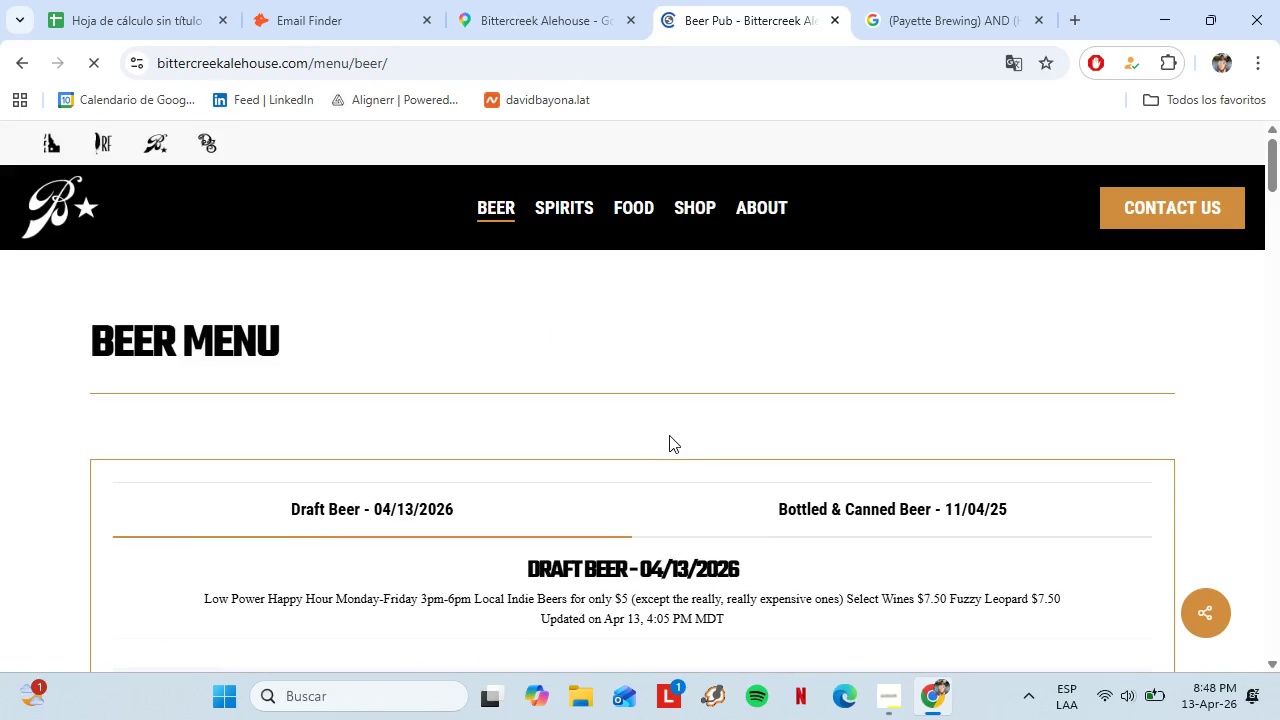 
scroll: coordinate [314, 431], scroll_direction: down, amount: 8.0
 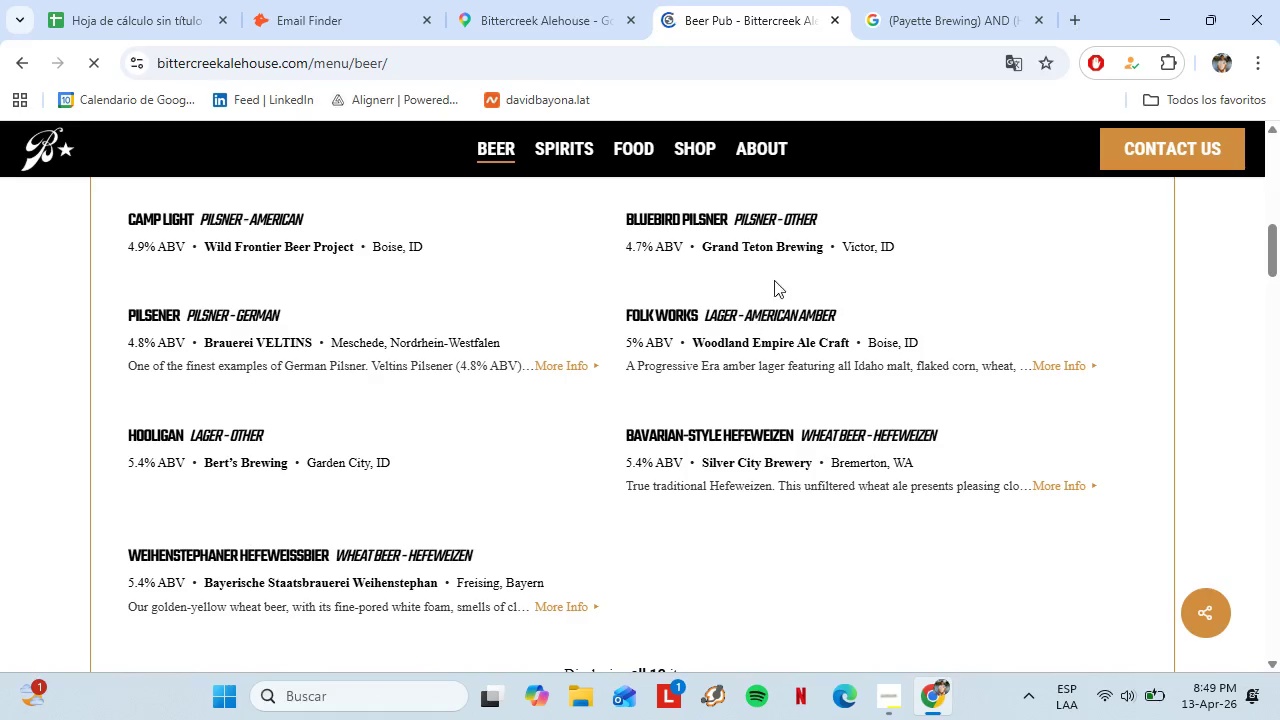 
scroll: coordinate [471, 458], scroll_direction: down, amount: 8.0
 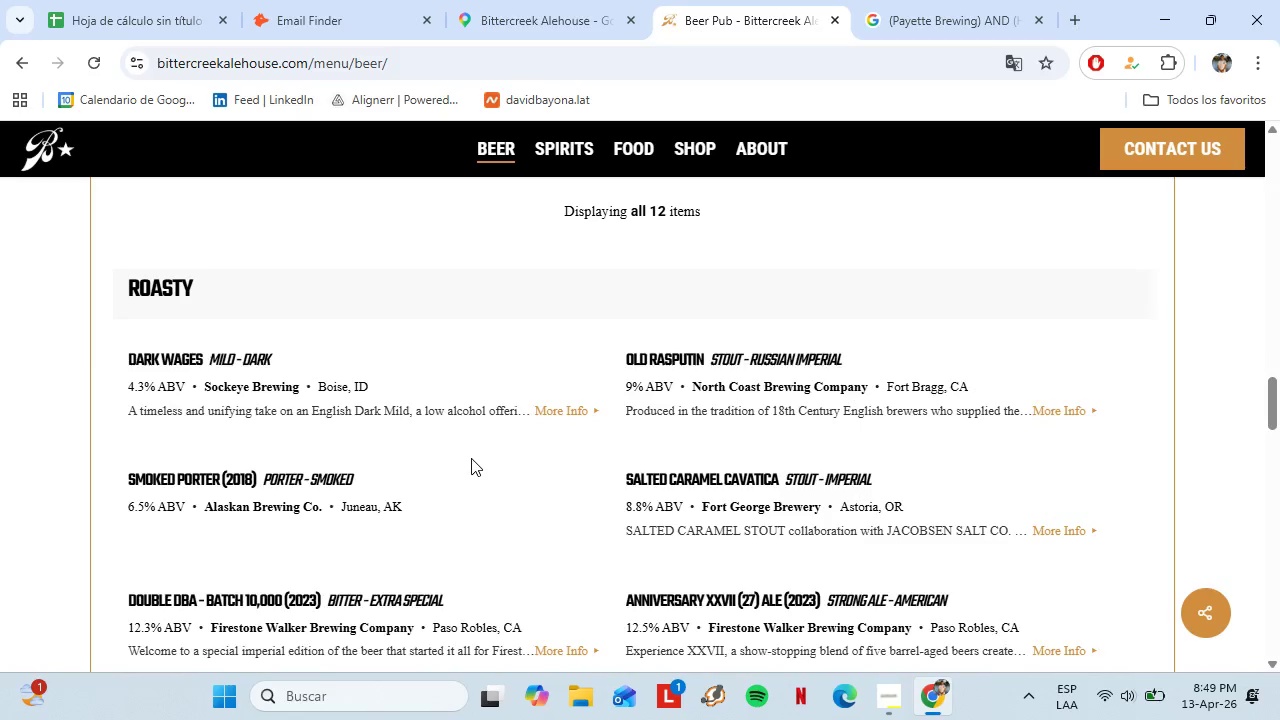 
left_click([670, 375])
 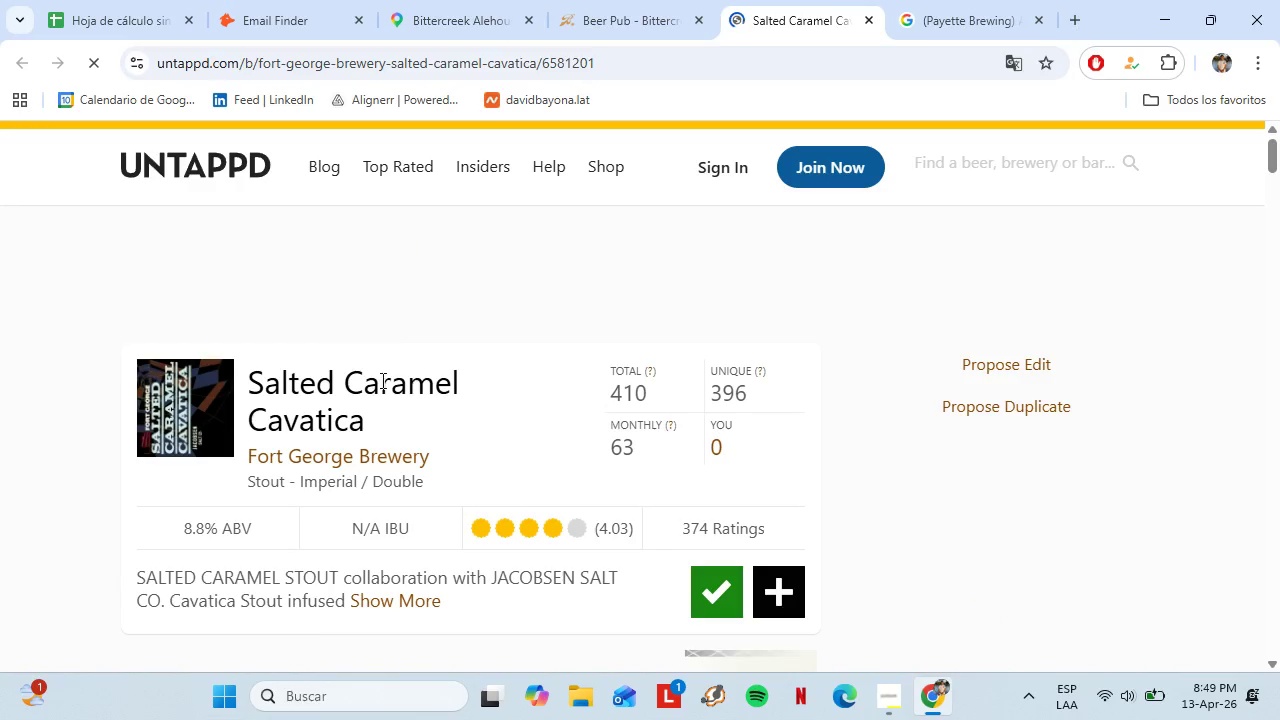 
left_click_drag(start_coordinate=[373, 437], to_coordinate=[298, 402])
 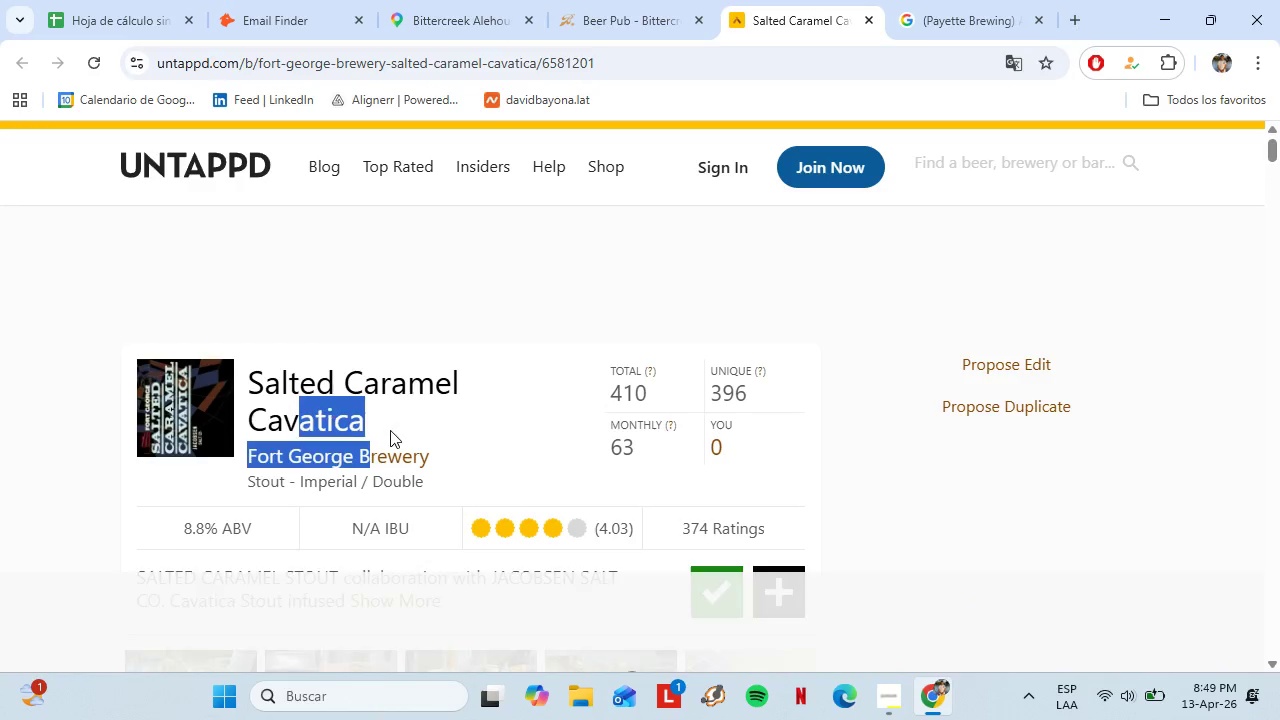 
left_click([390, 430])
 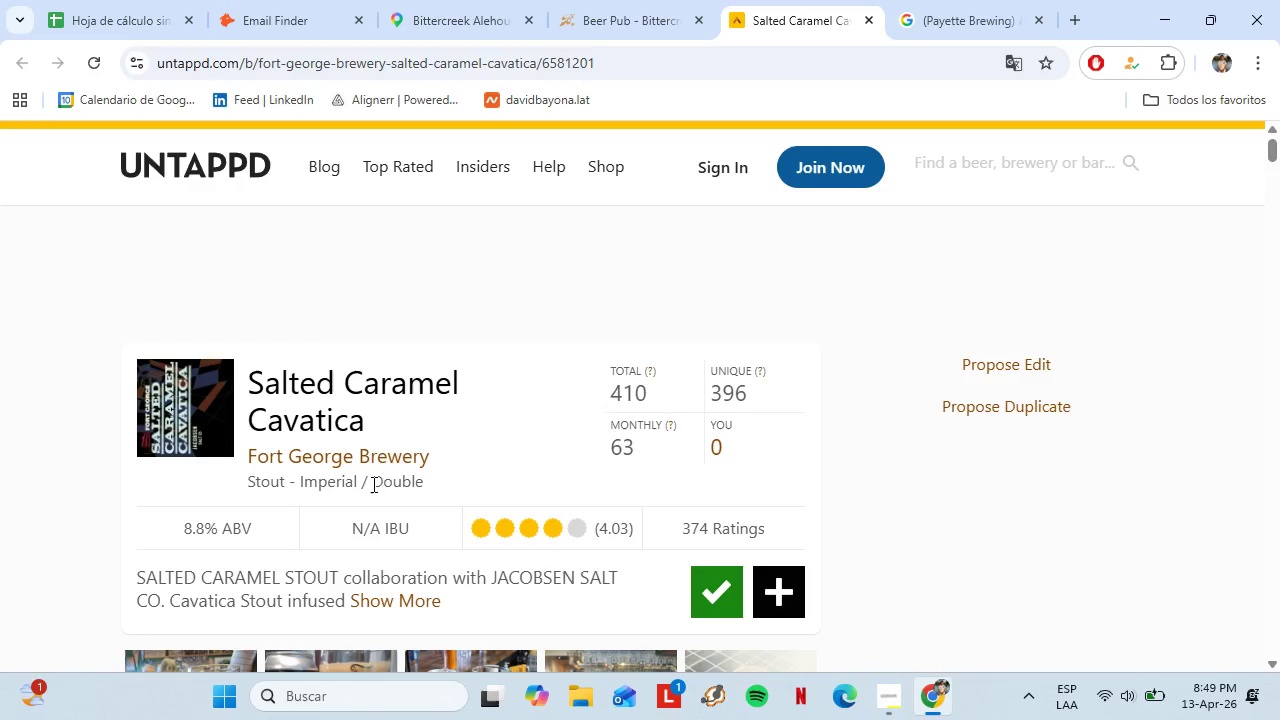 
left_click_drag(start_coordinate=[377, 418], to_coordinate=[252, 380])
 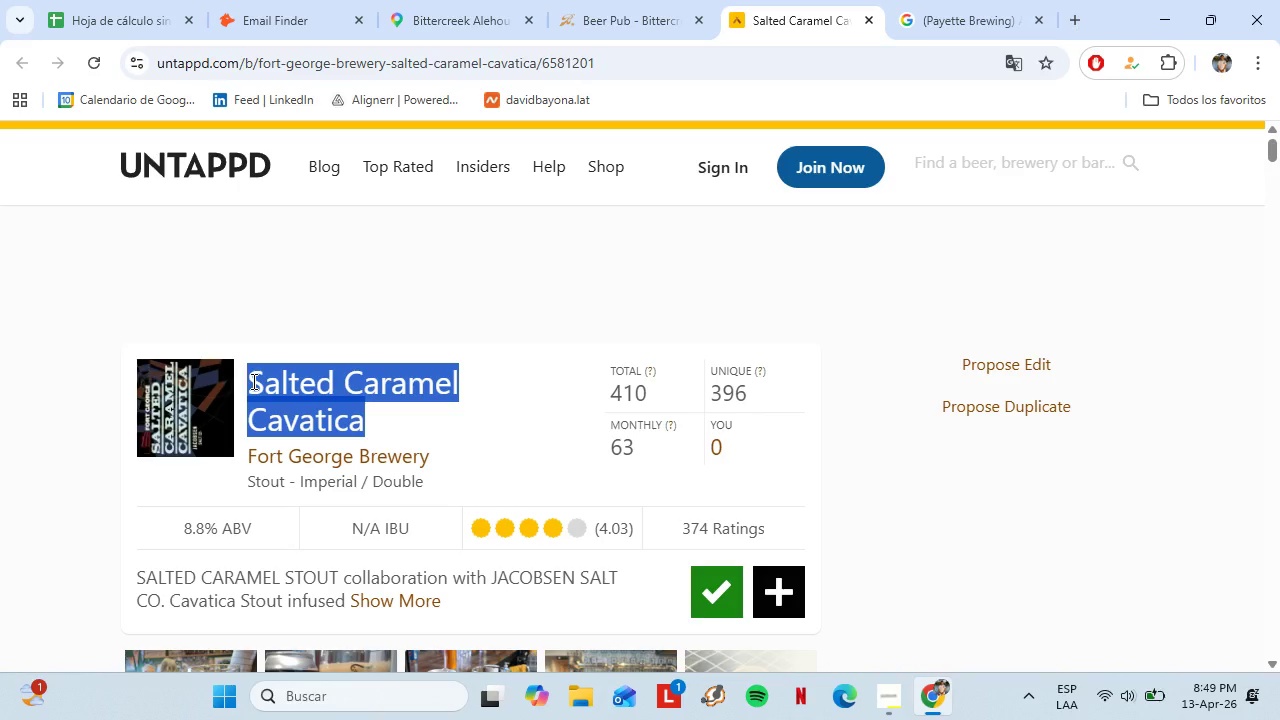 
key(Control+C)
 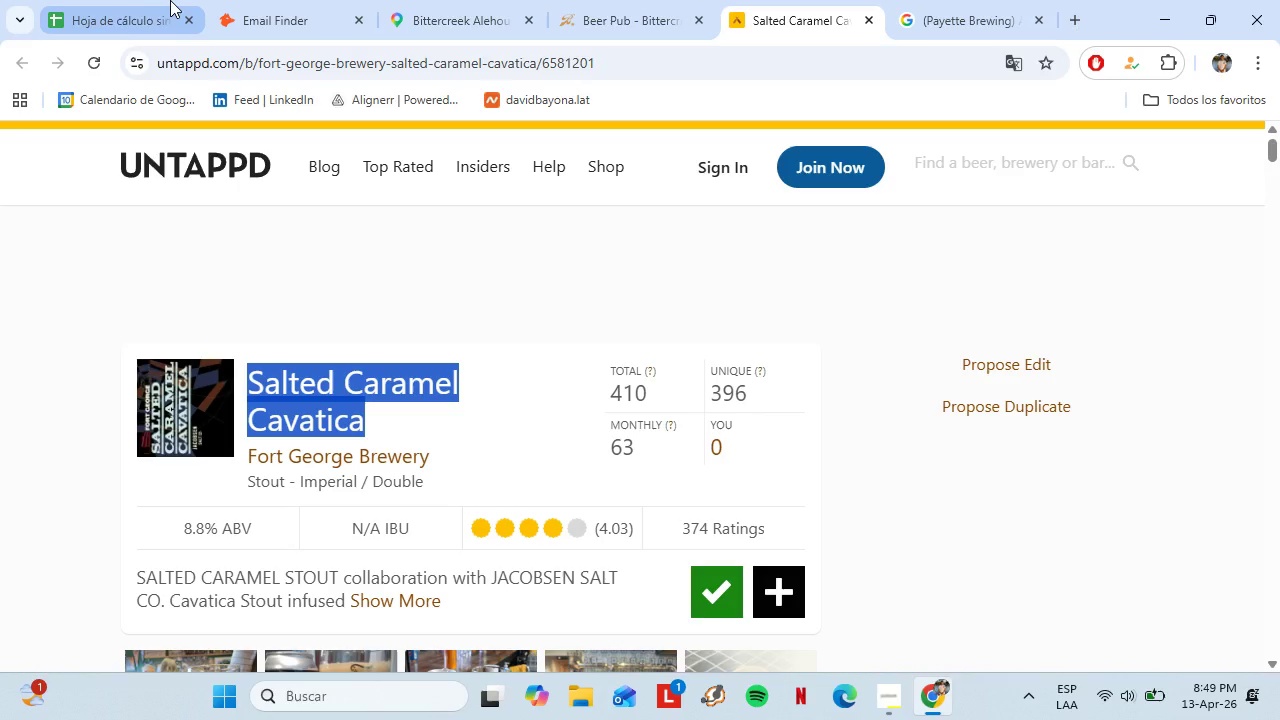 
left_click([168, 0])
 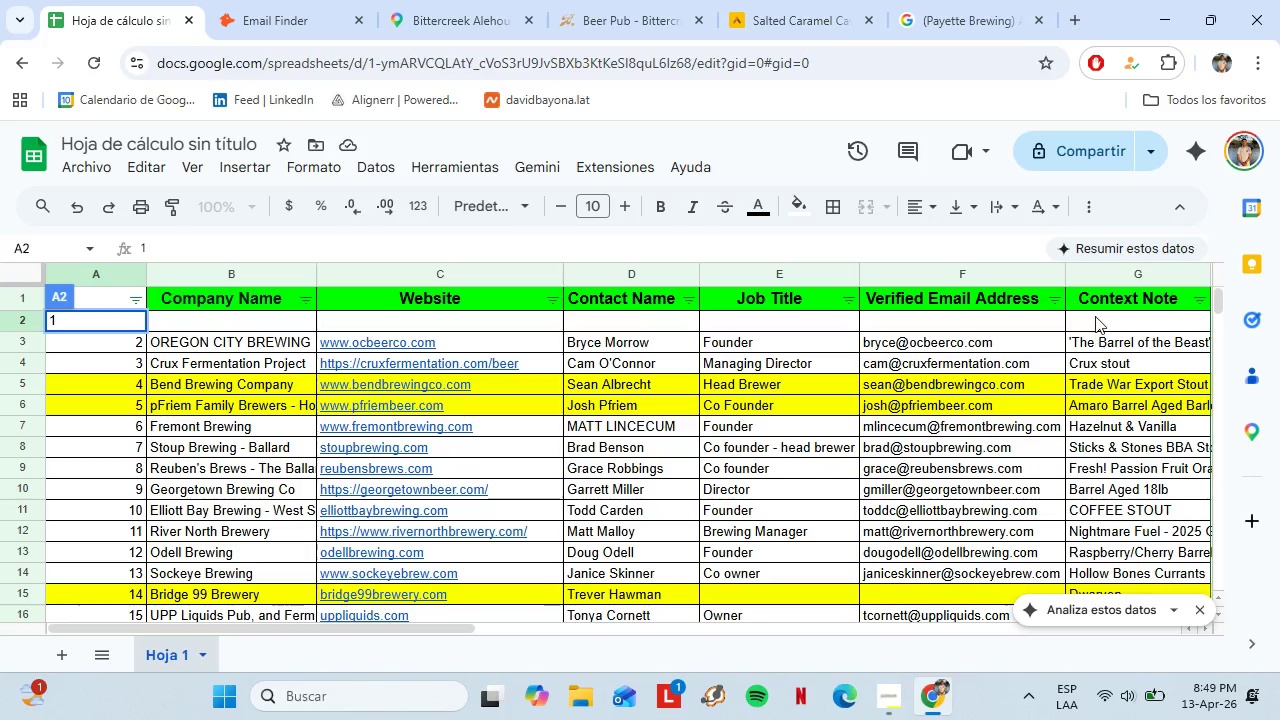 
left_click([1095, 315])
 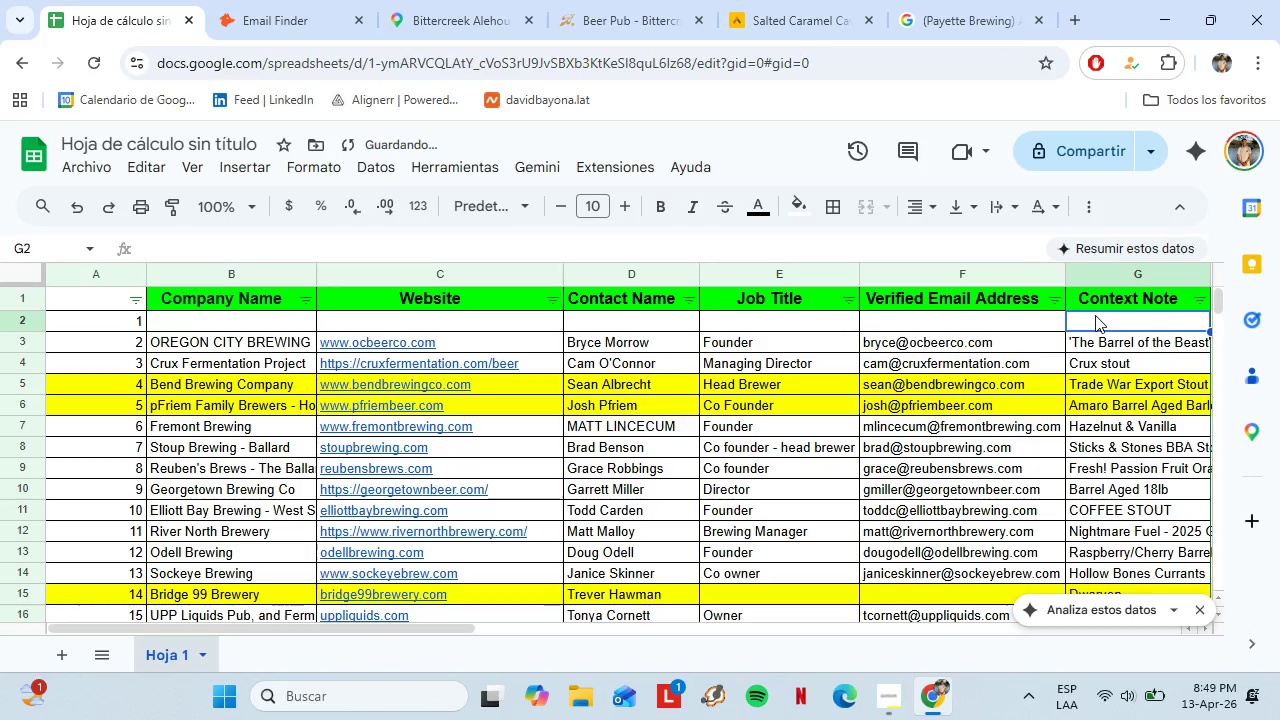 
key(Control+Shift+V)
 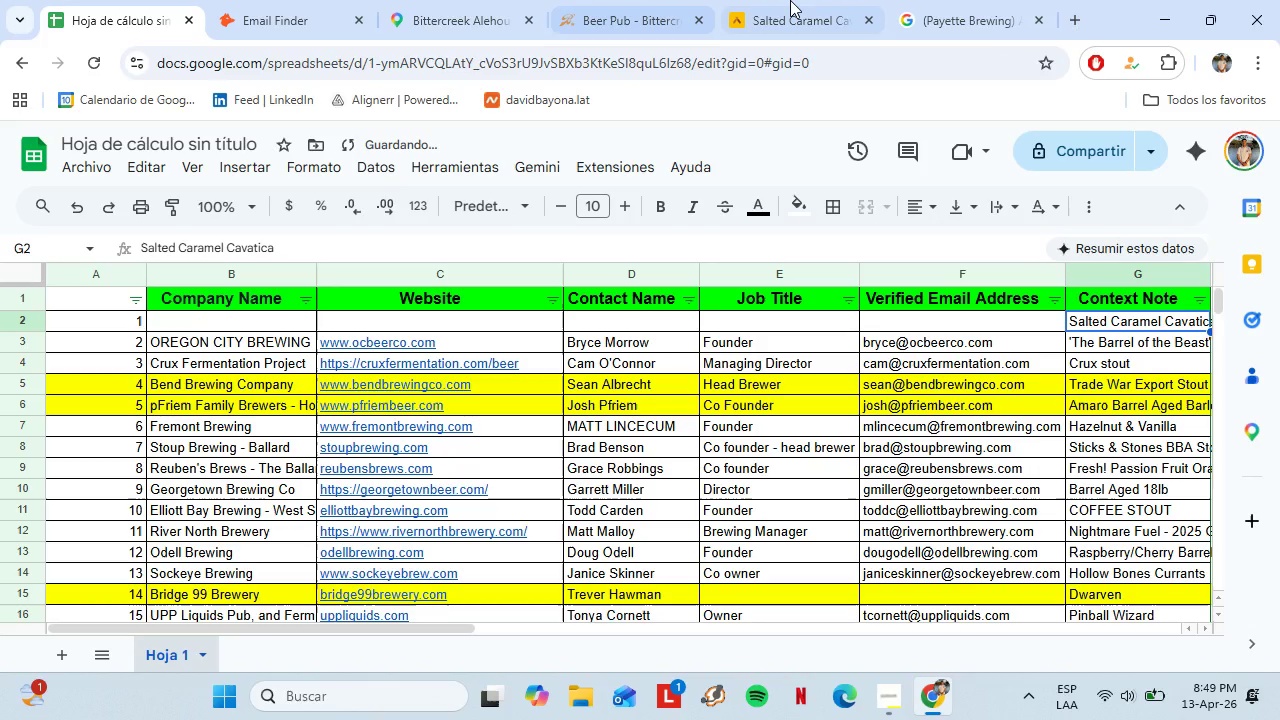 
left_click([612, 0])
 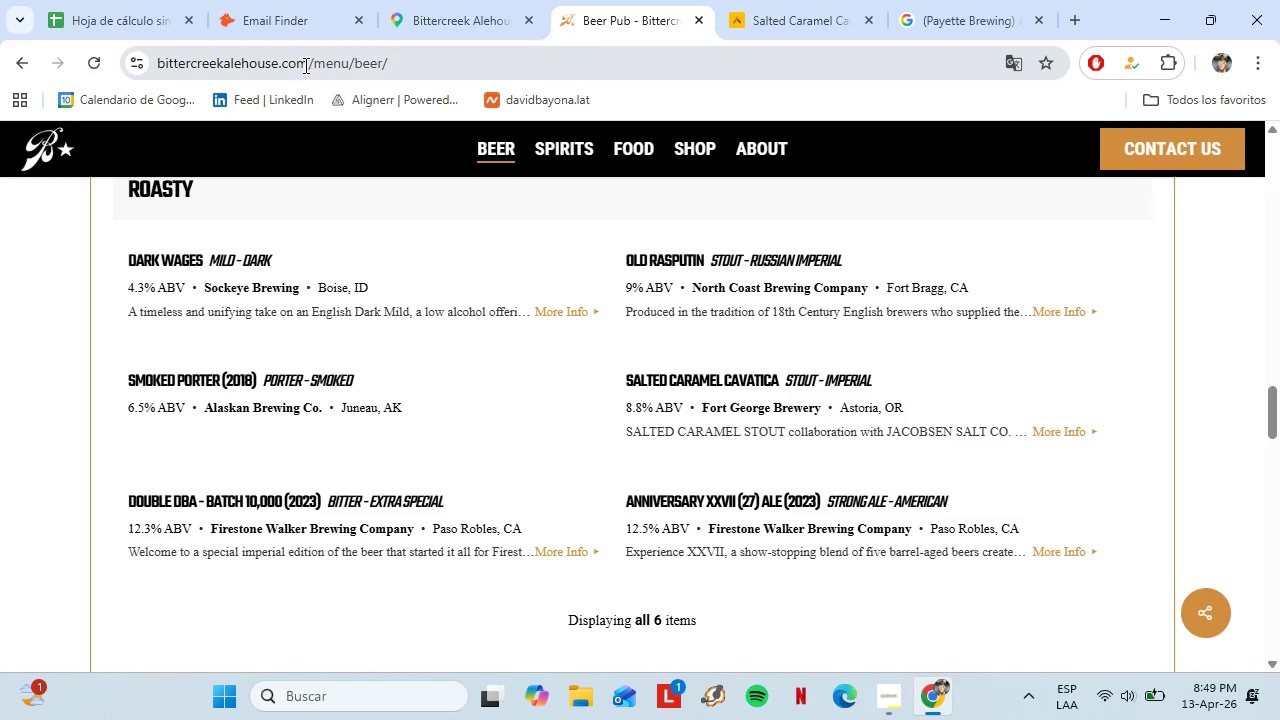 
left_click_drag(start_coordinate=[308, 65], to_coordinate=[157, 68])
 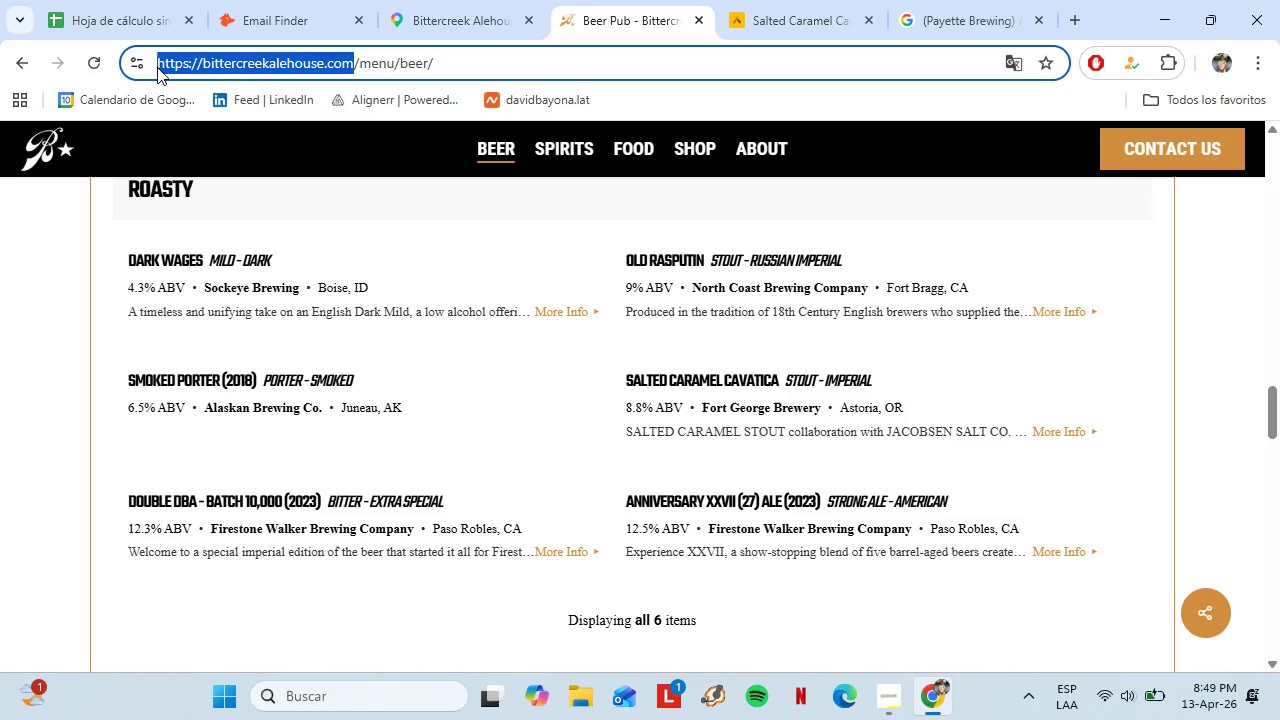 
key(Control+C)
 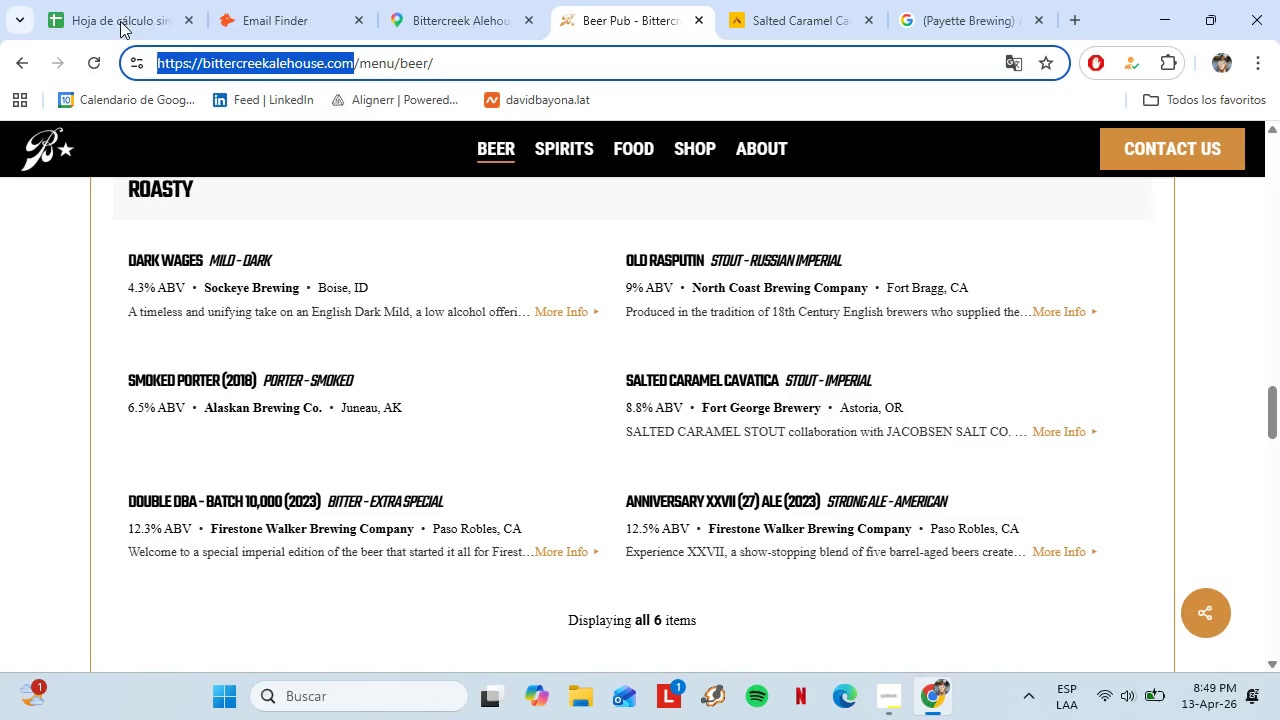 
left_click([96, 0])
 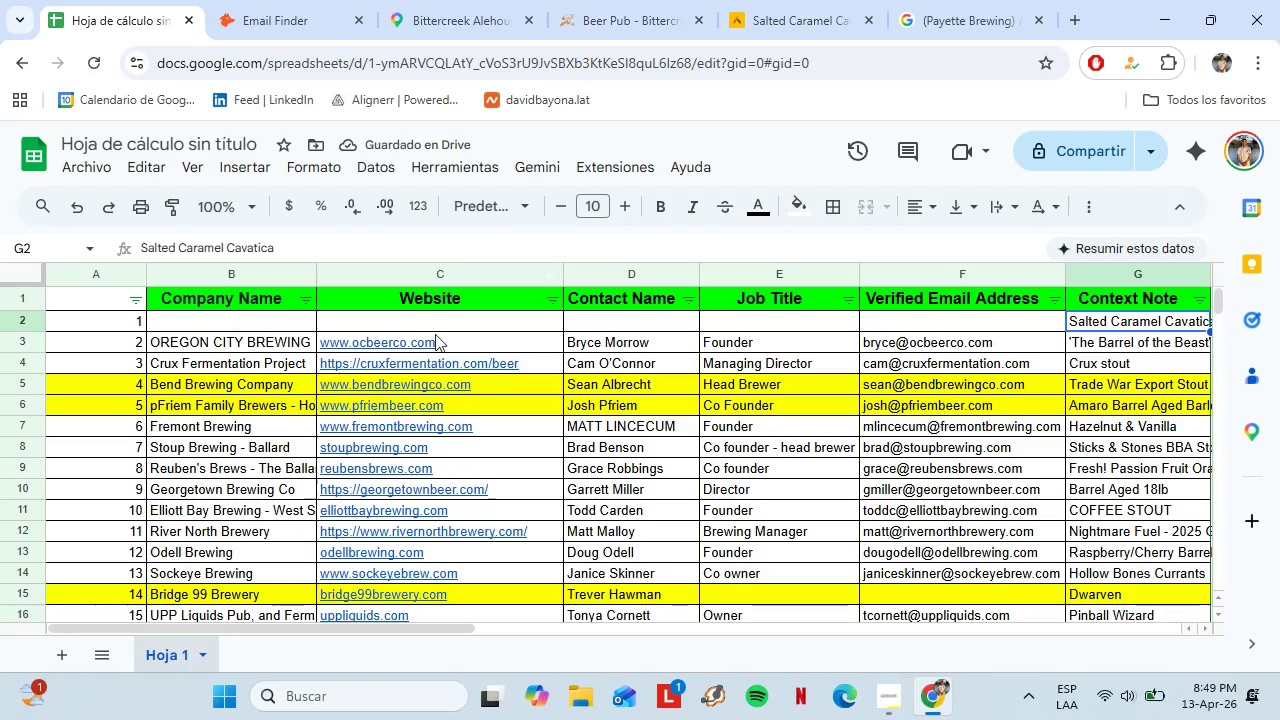 
left_click([430, 326])
 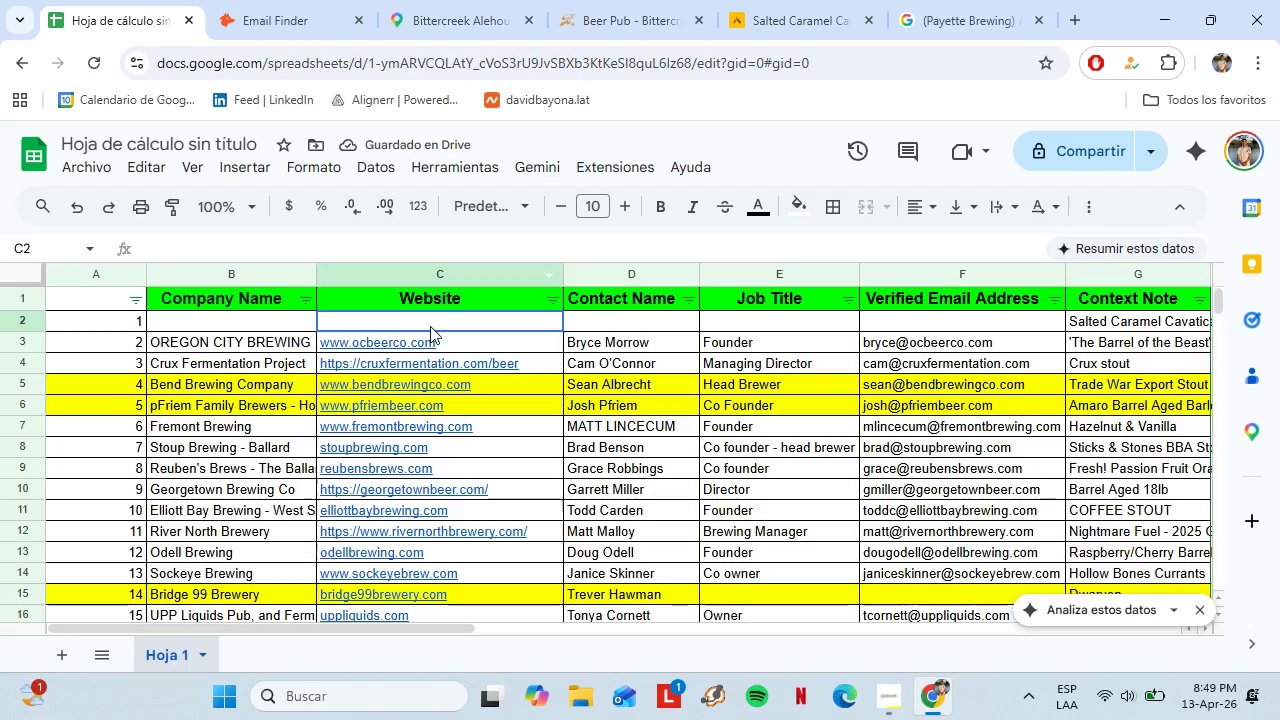 
key(Control+Shift+V)
 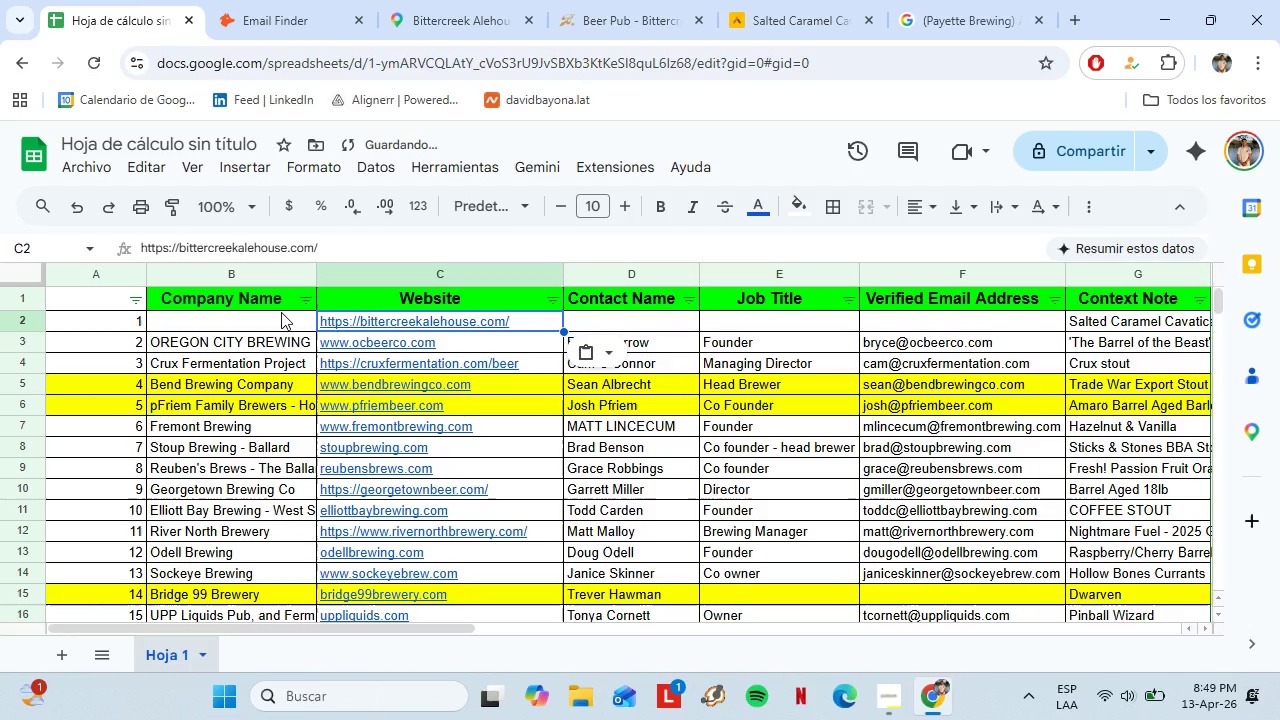 
left_click([274, 318])
 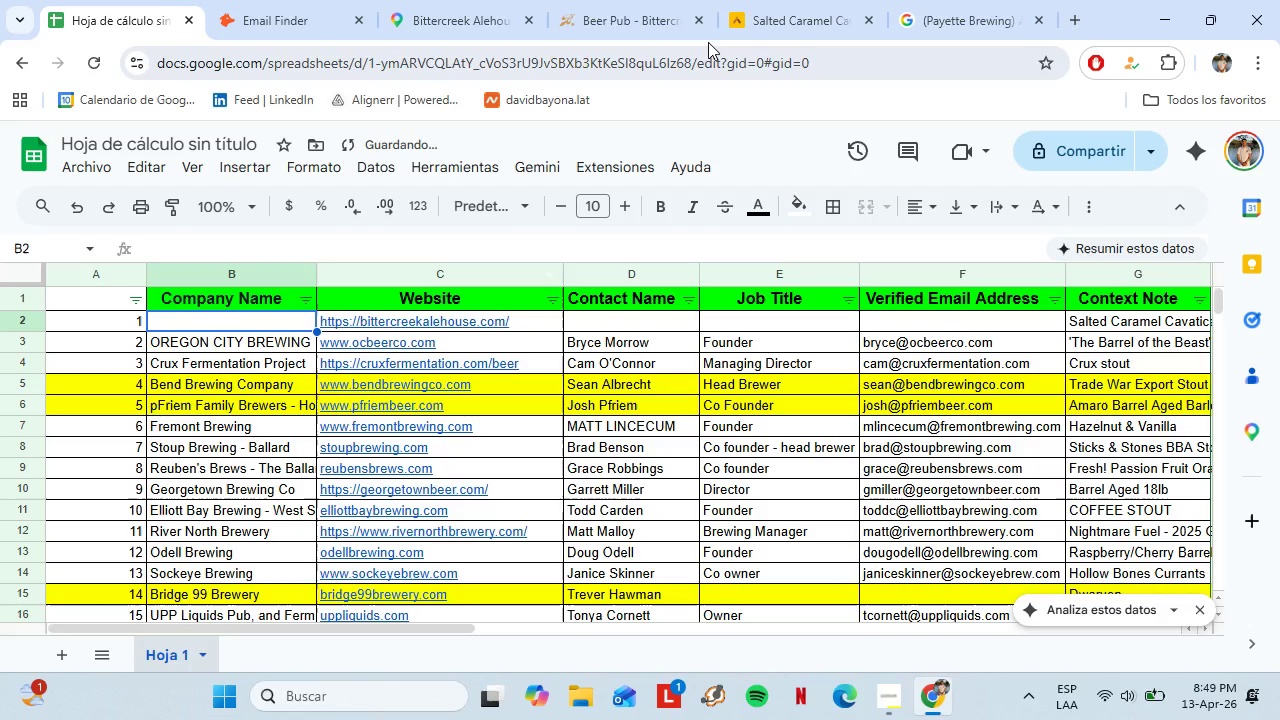 
left_click([644, 0])
 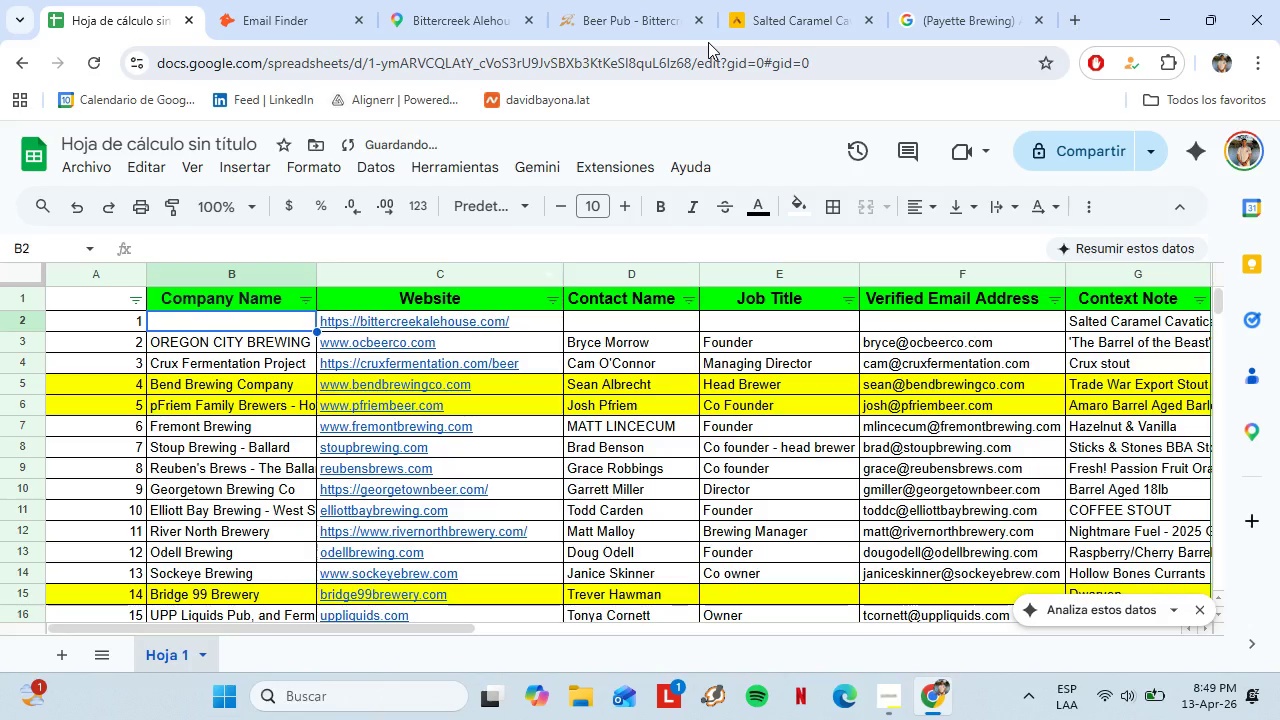 
left_click([462, 0])
 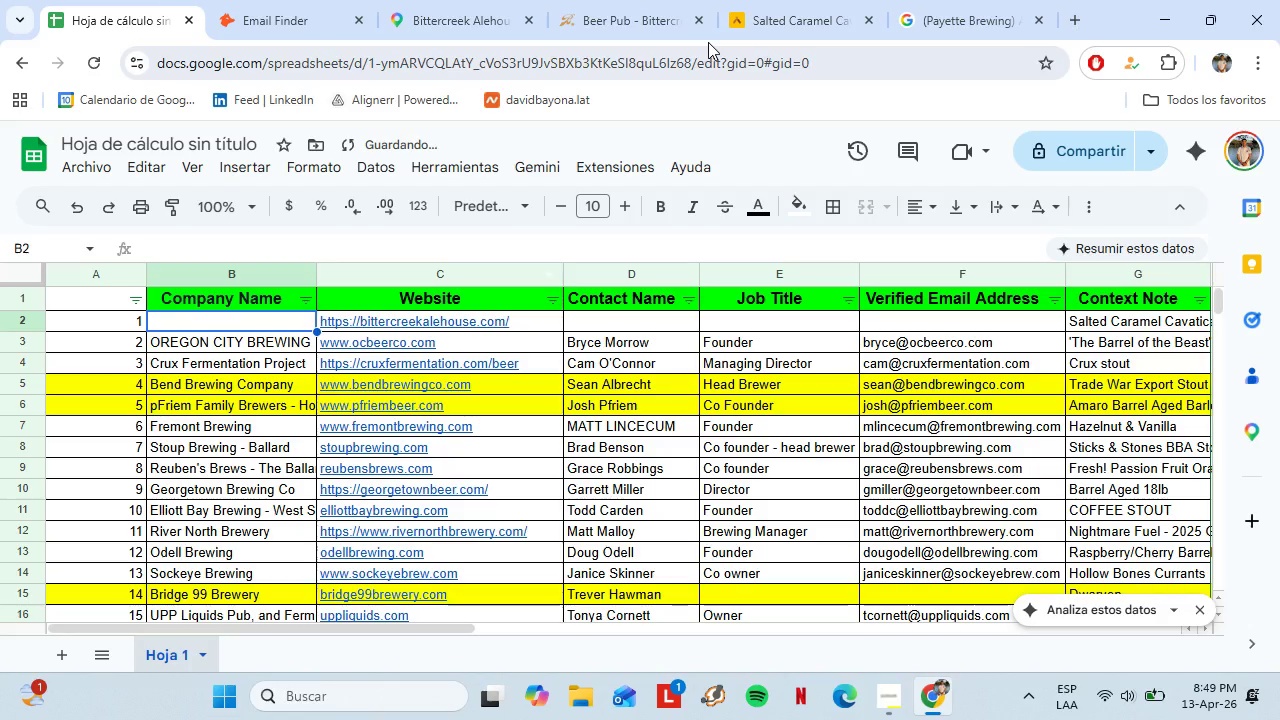 
left_click([669, 211])
 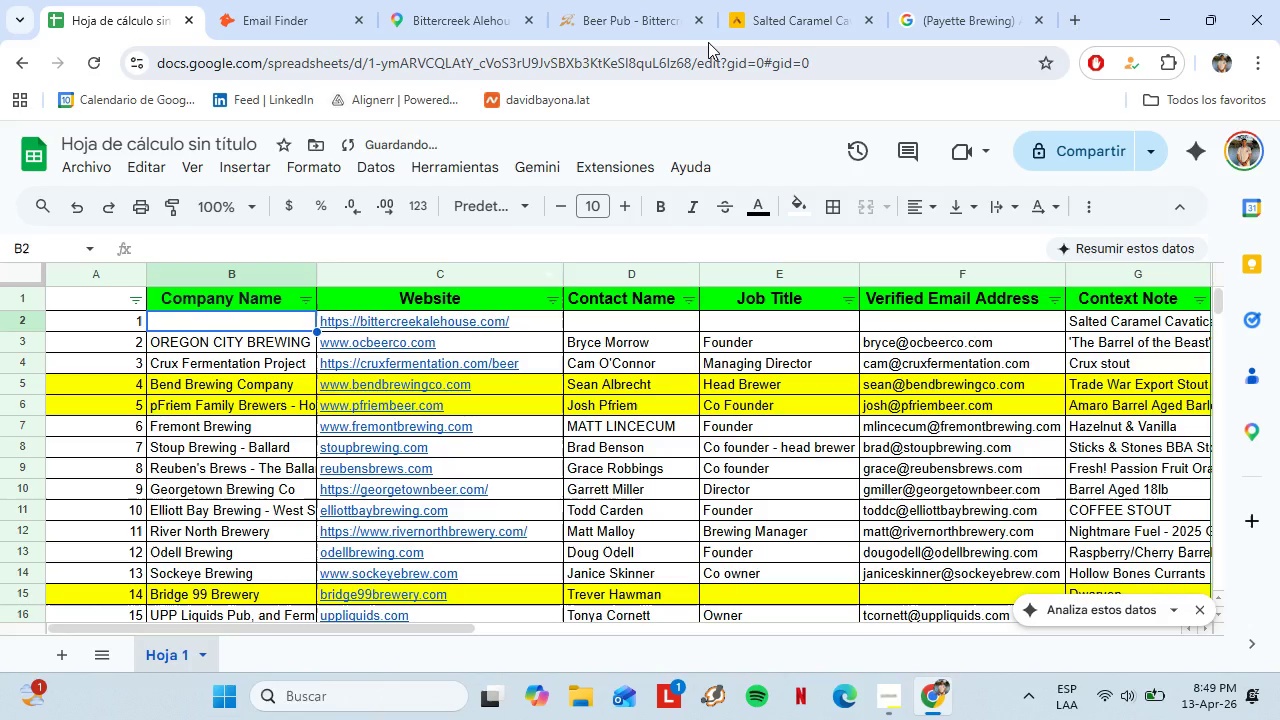 
double_click([669, 211])
 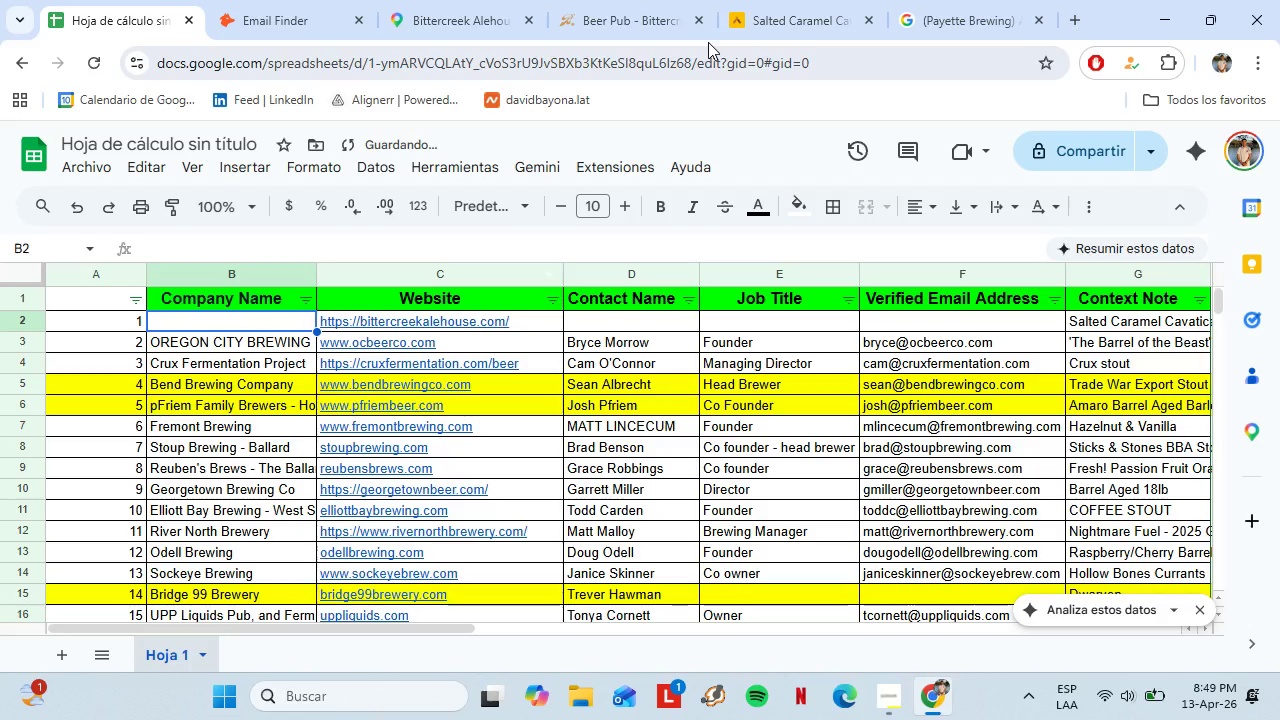 
triple_click([669, 211])
 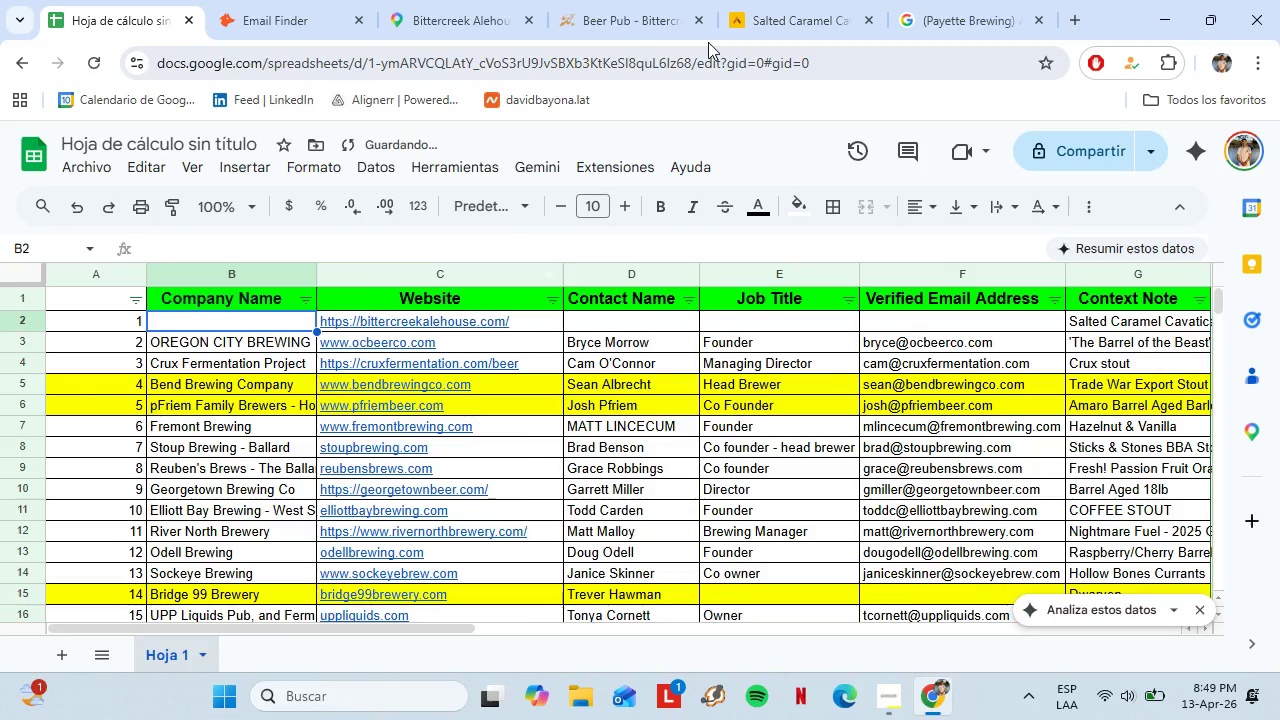 
key(Control+C)
 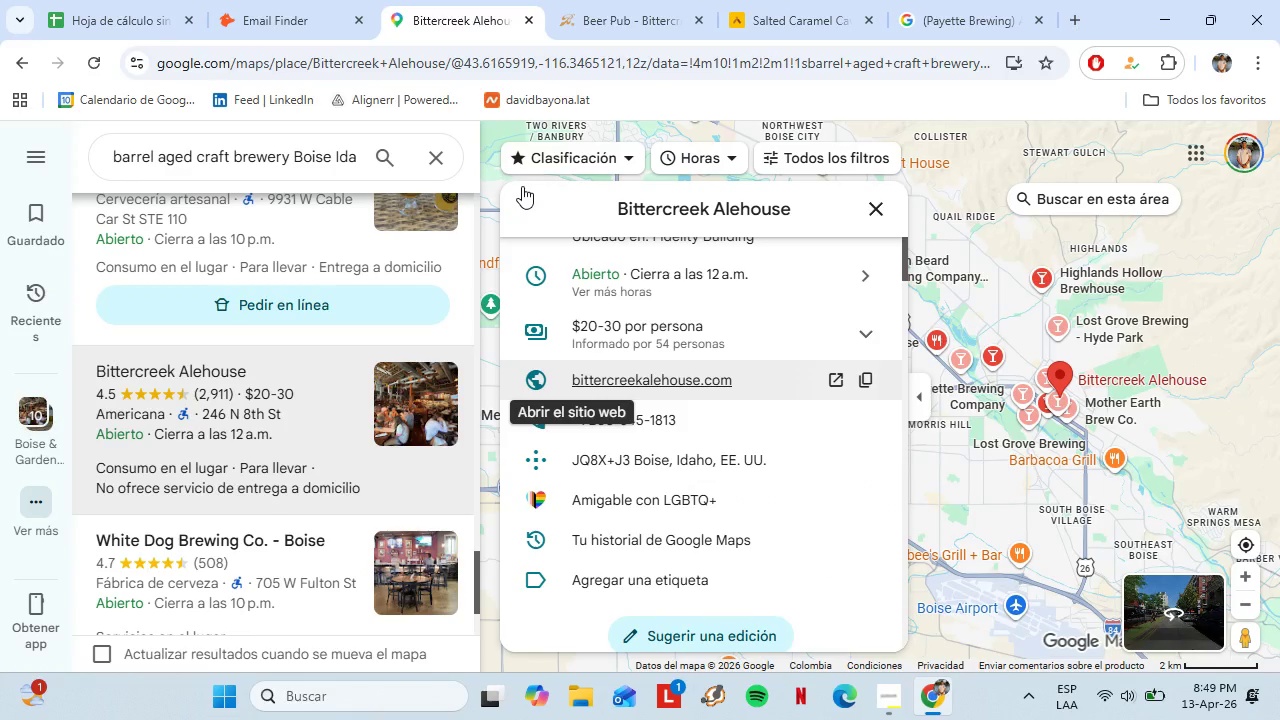 
left_click([987, 0])
 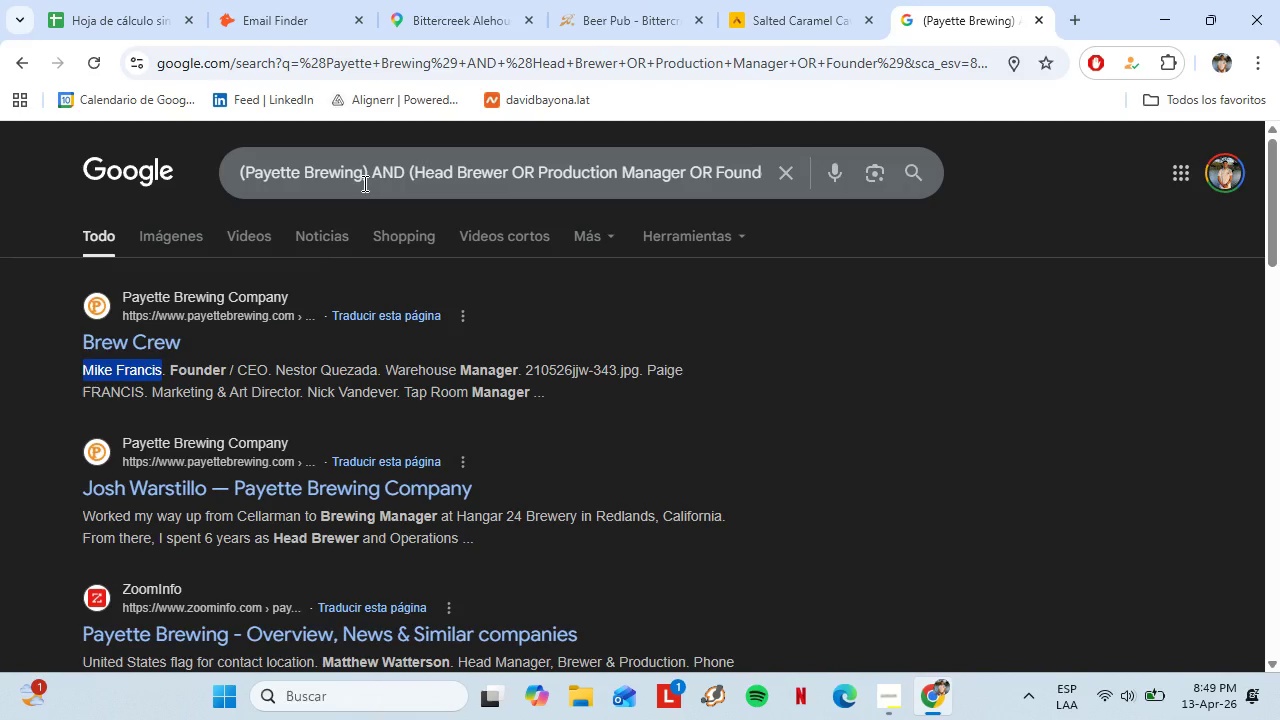 
left_click_drag(start_coordinate=[362, 182], to_coordinate=[248, 176])
 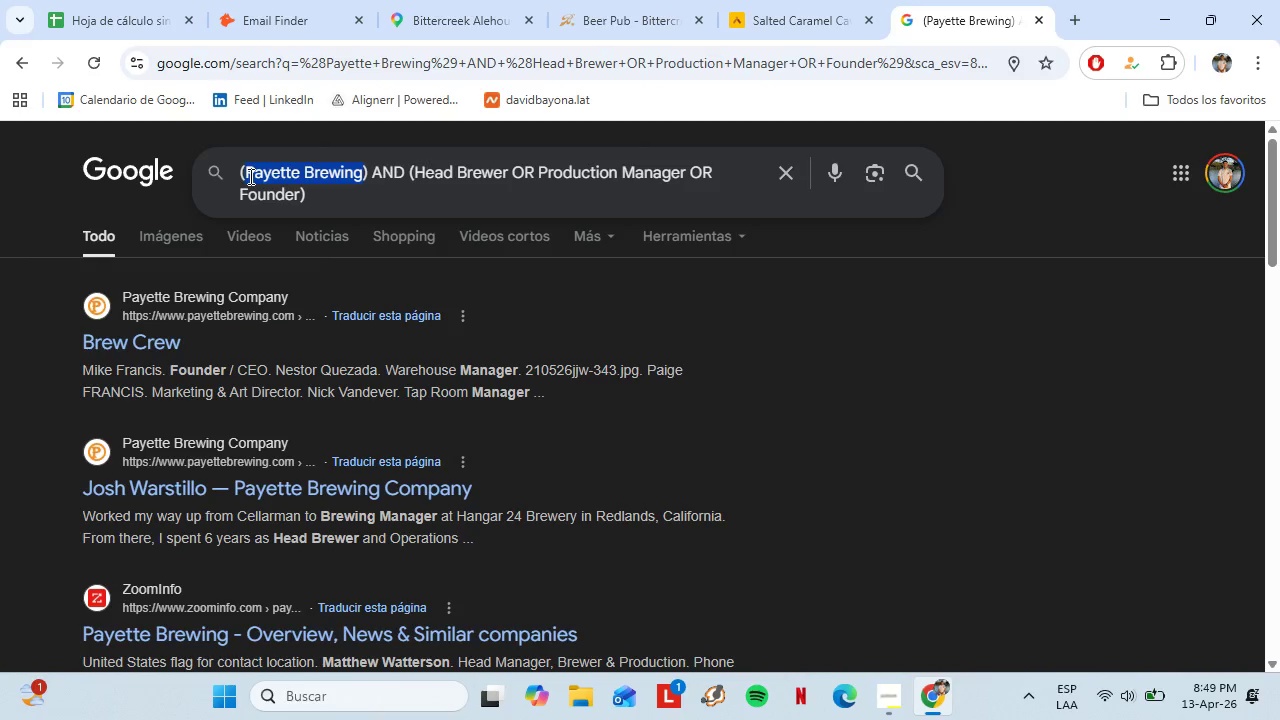 
key(Control+V)
 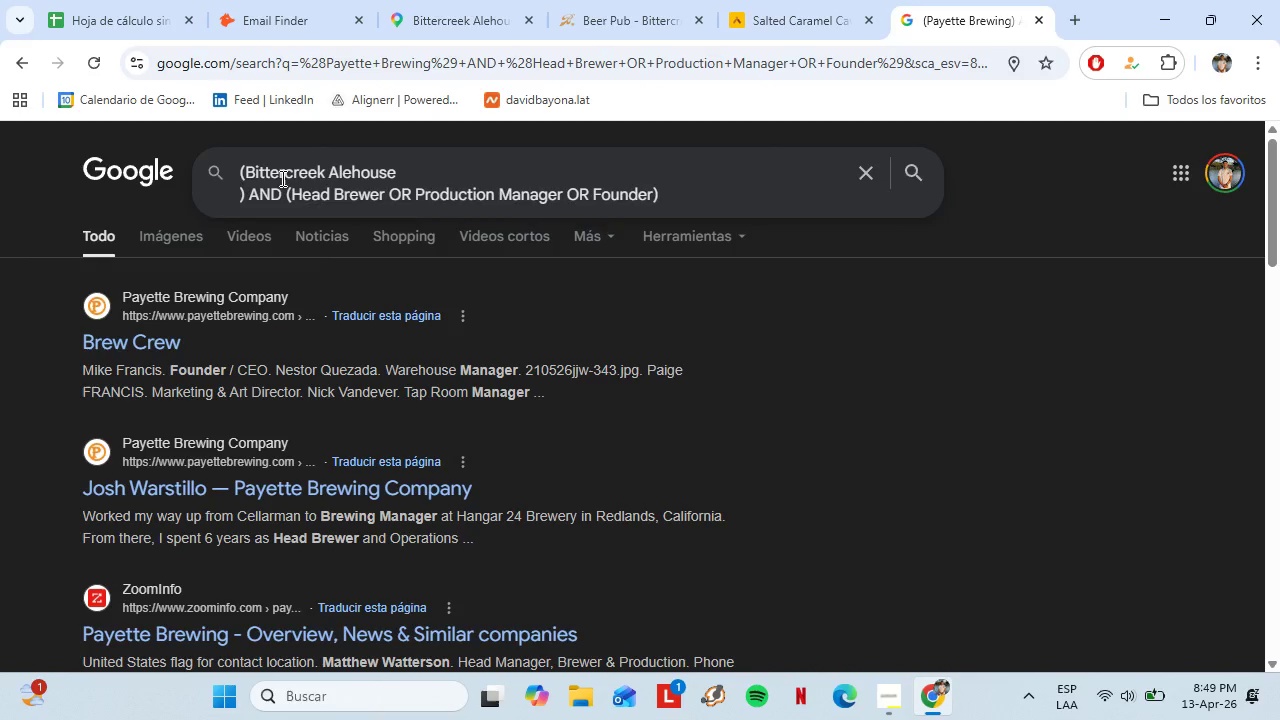 
key(Backspace)
 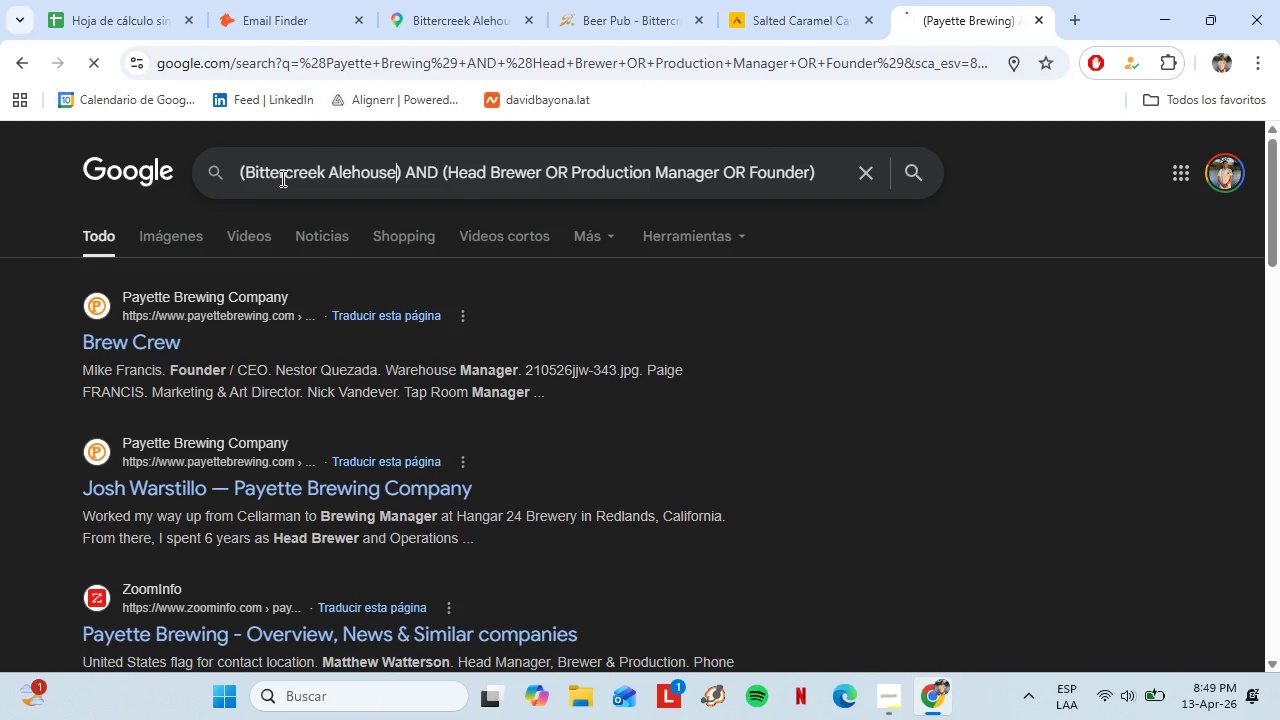 
key(Enter)
 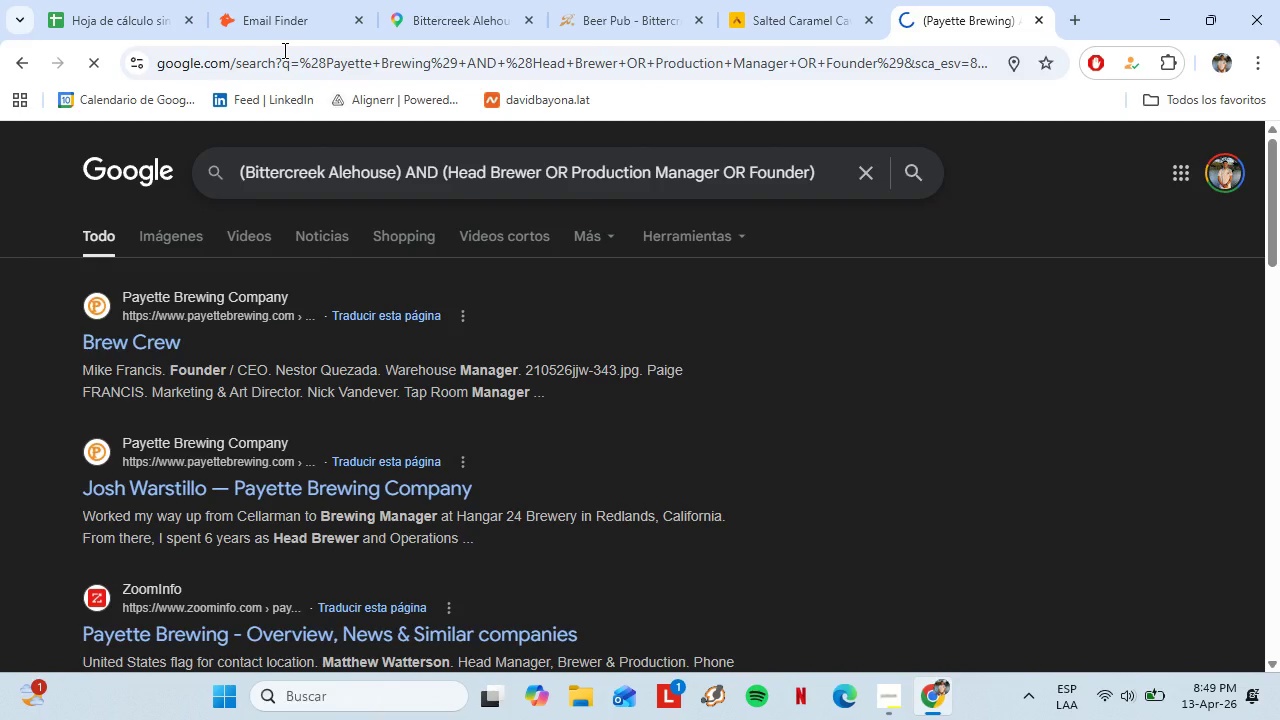 
left_click([633, 0])
 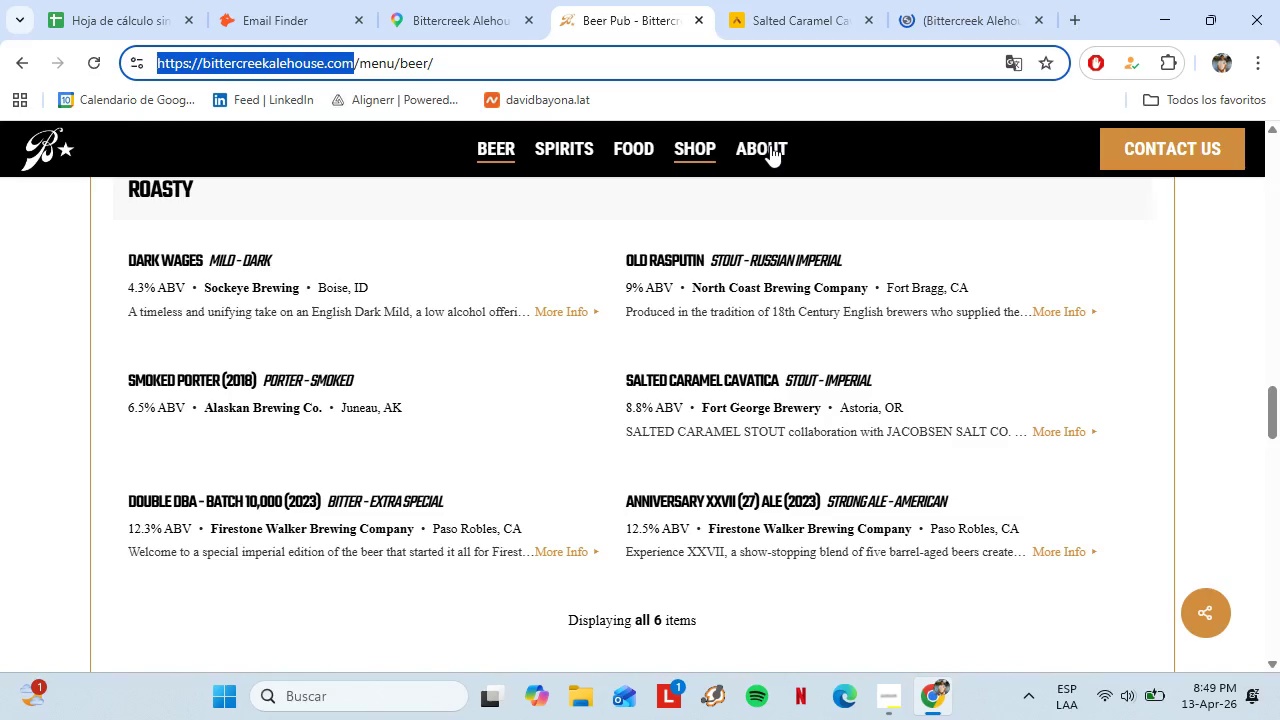 
left_click([771, 145])
 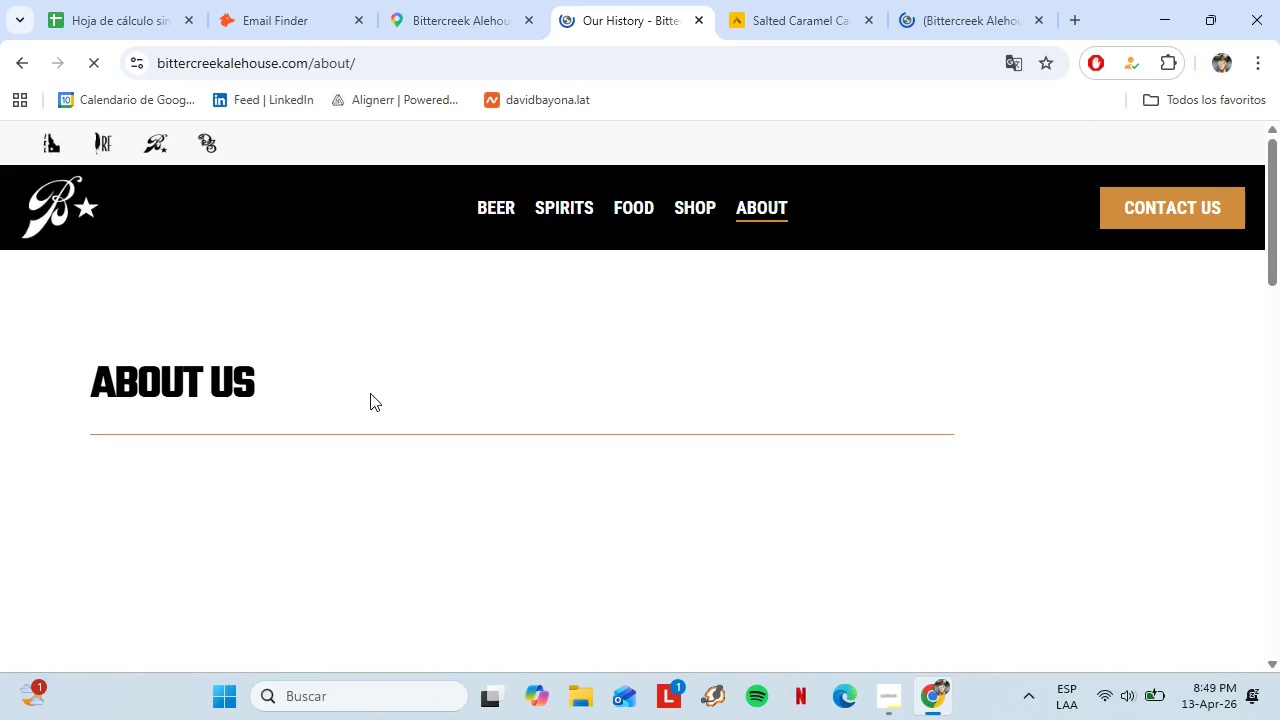 
scroll: coordinate [696, 361], scroll_direction: down, amount: 5.0
 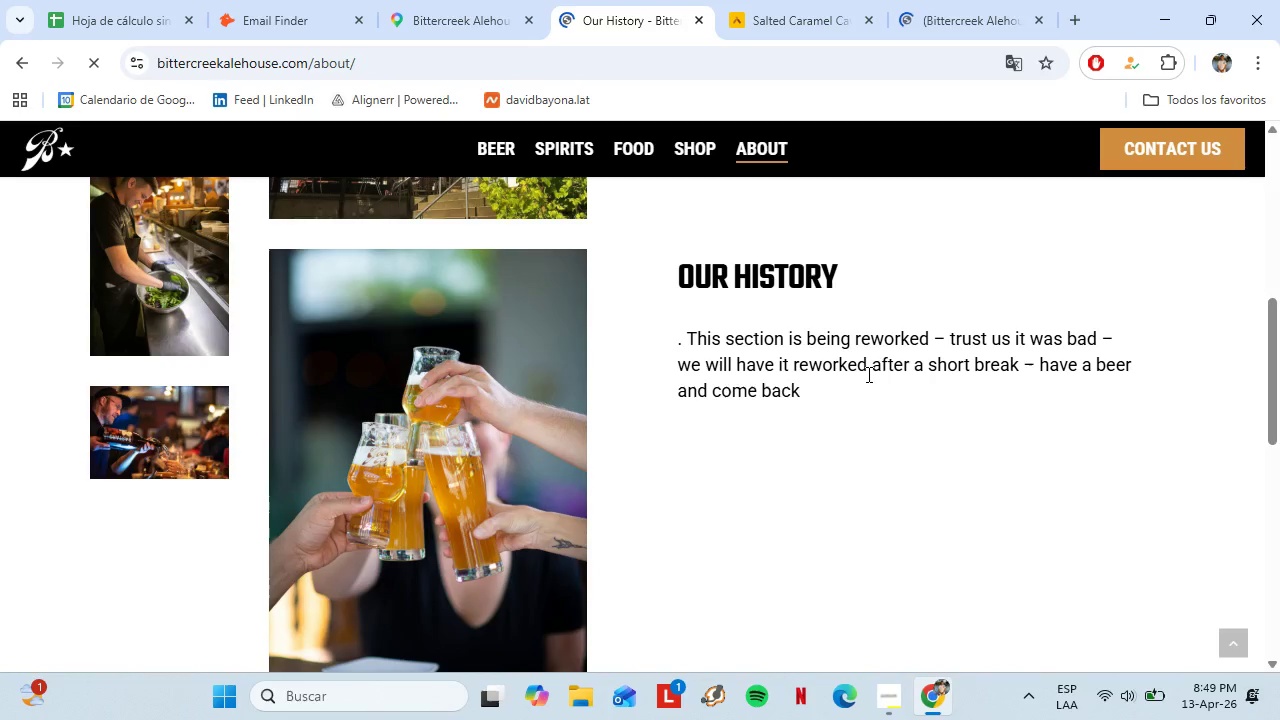 
wait(6.02)
 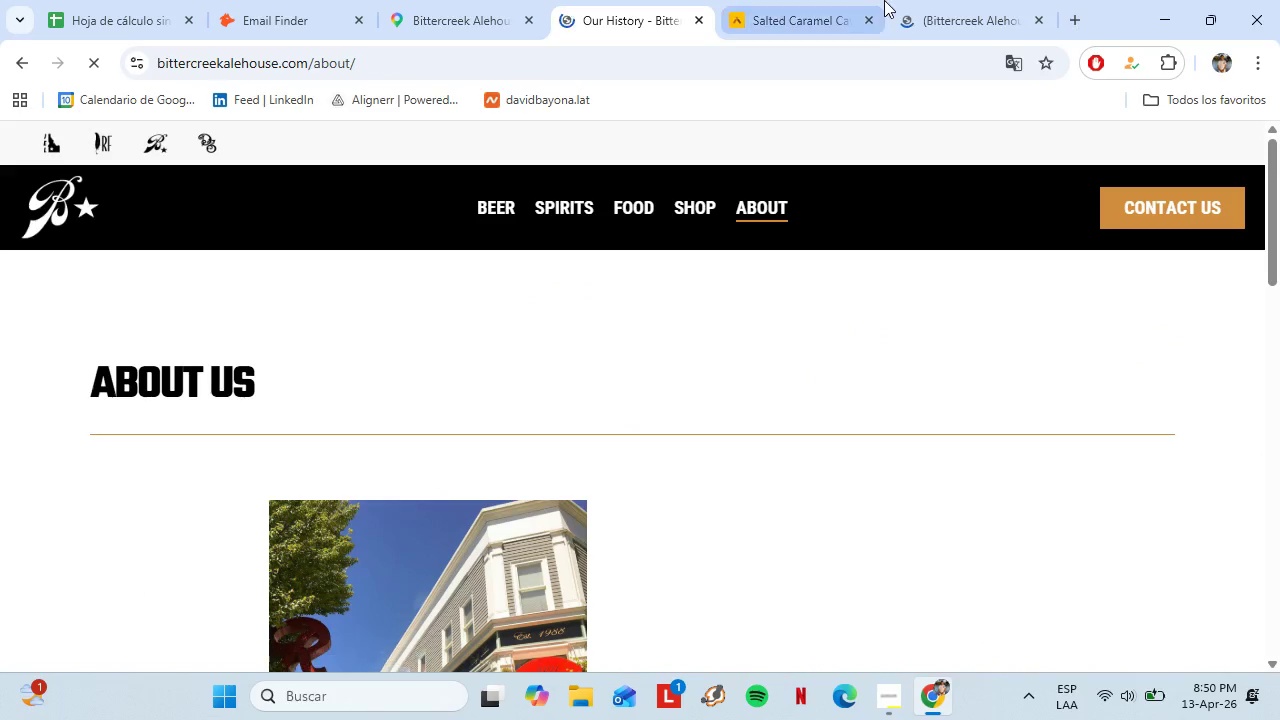 
left_click([918, 0])
 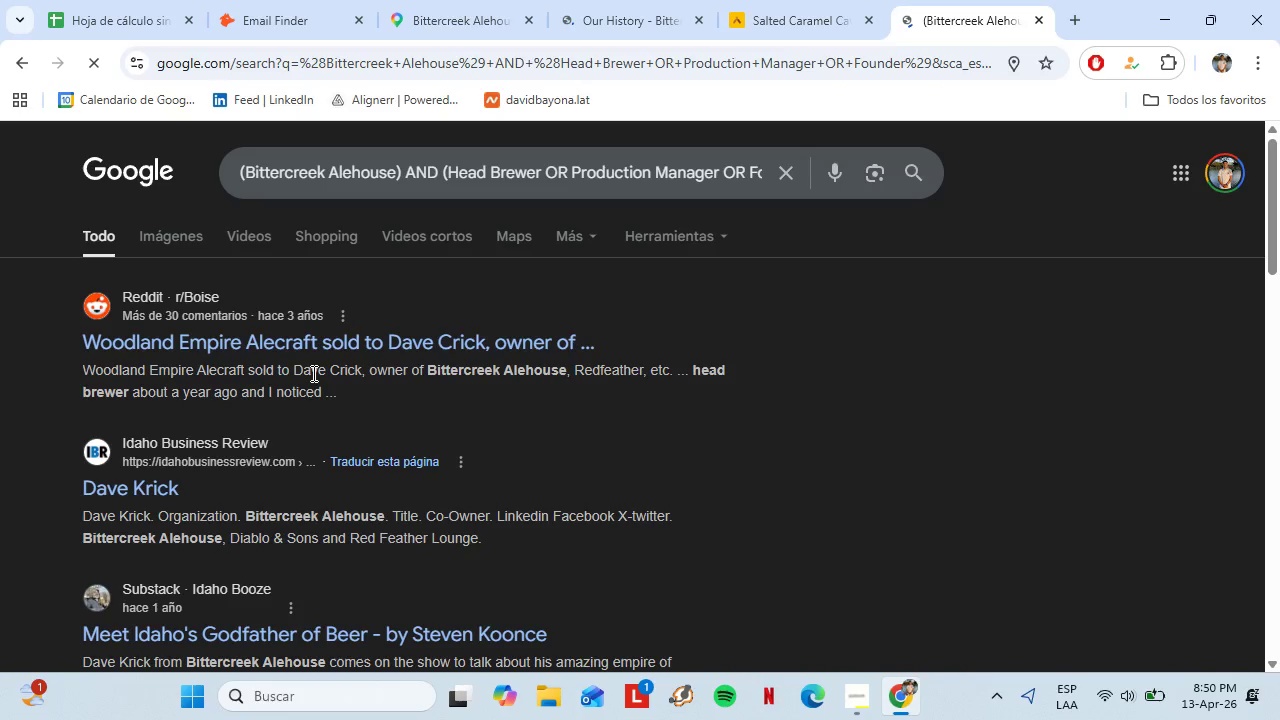 
scroll: coordinate [822, 391], scroll_direction: down, amount: 7.0
 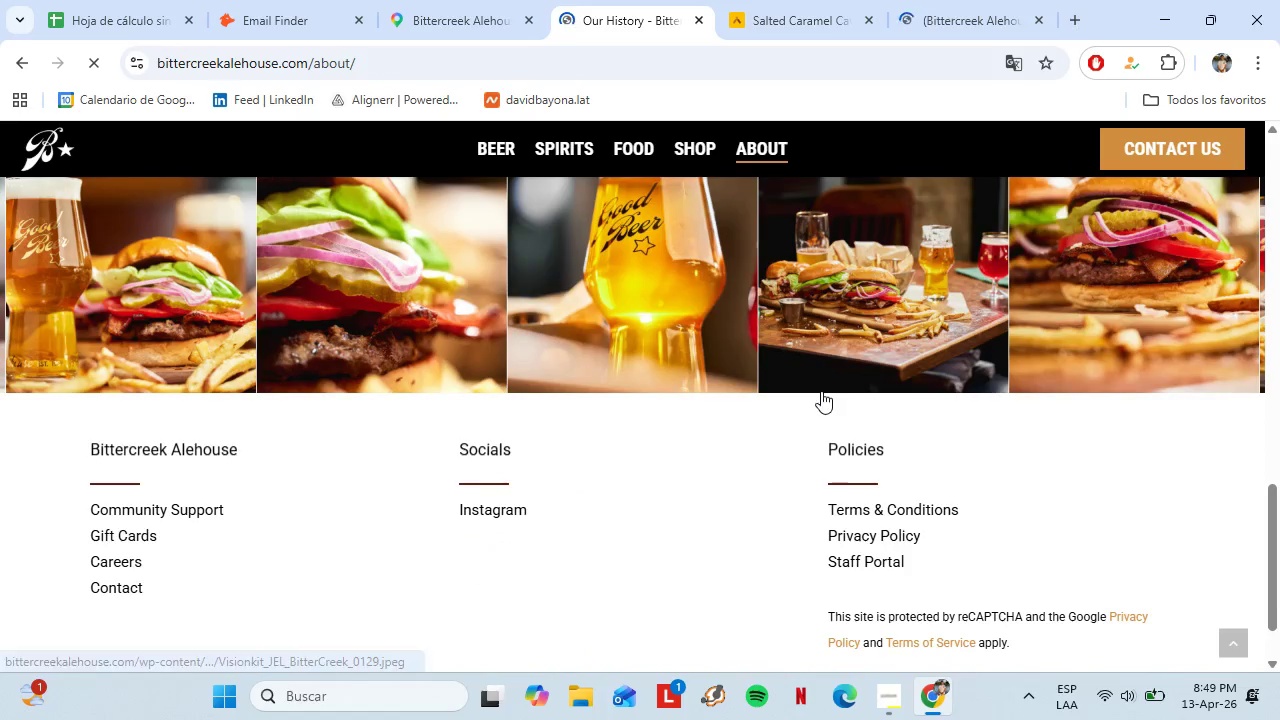 
scroll: coordinate [814, 387], scroll_direction: up, amount: 17.0
 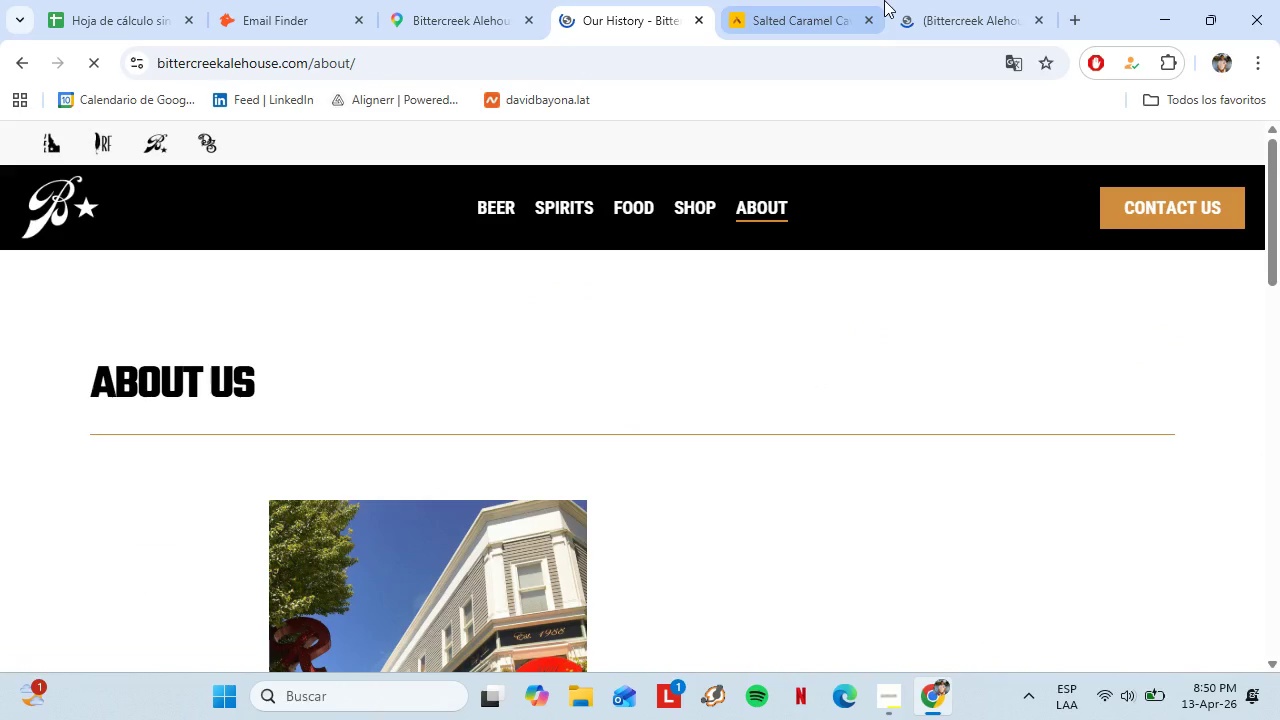 
left_click_drag(start_coordinate=[292, 370], to_coordinate=[362, 380])
 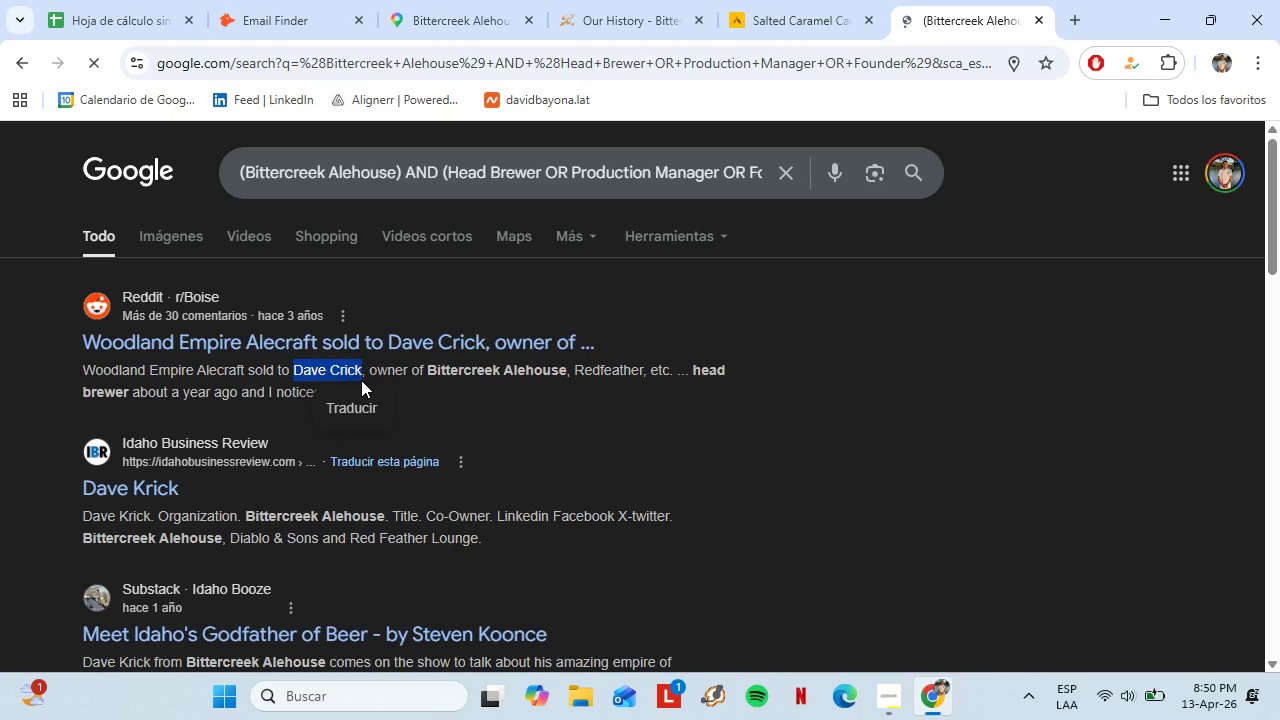 
hold_key(key=ControlLeft, duration=0.94)
 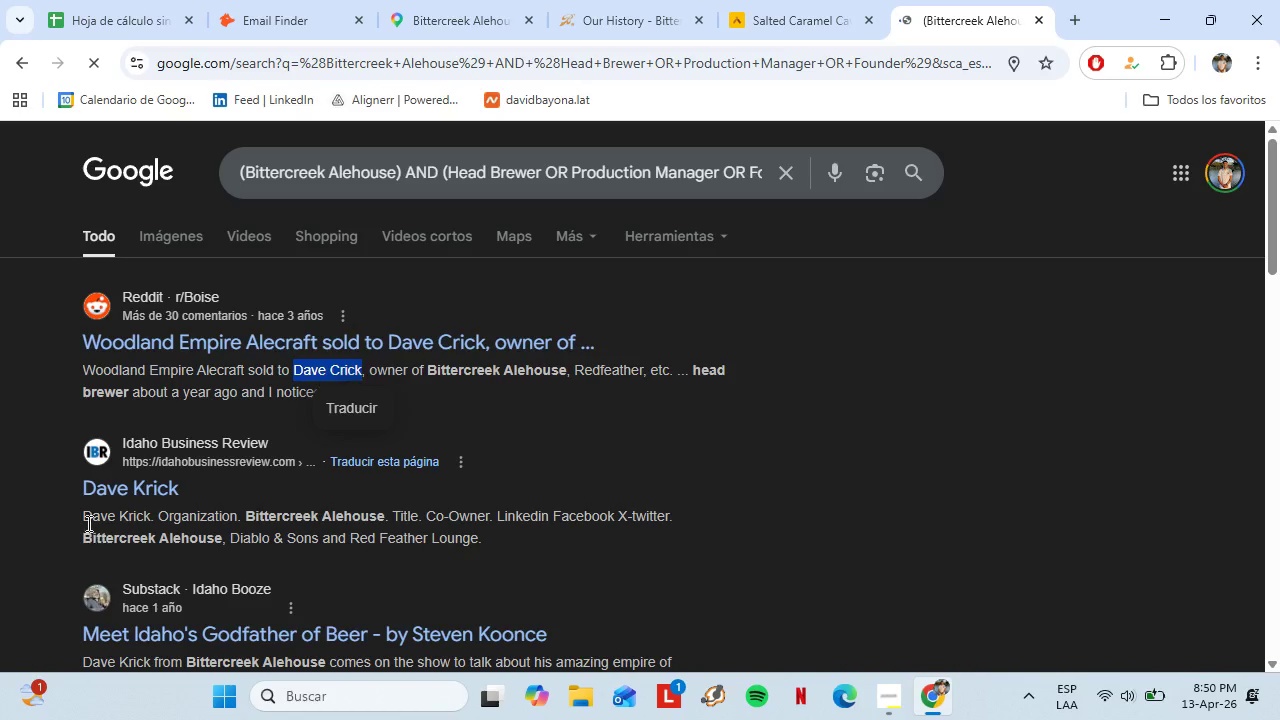 
left_click_drag(start_coordinate=[80, 518], to_coordinate=[149, 518])
 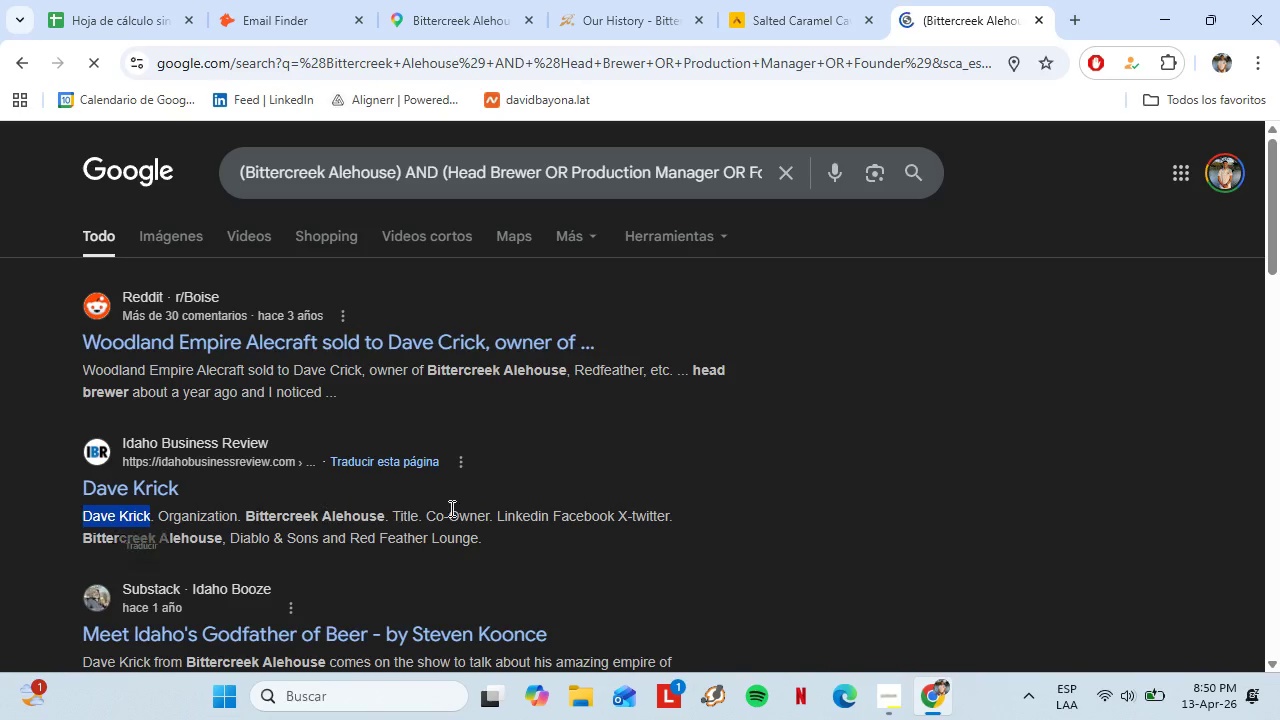 
key(Control+C)
 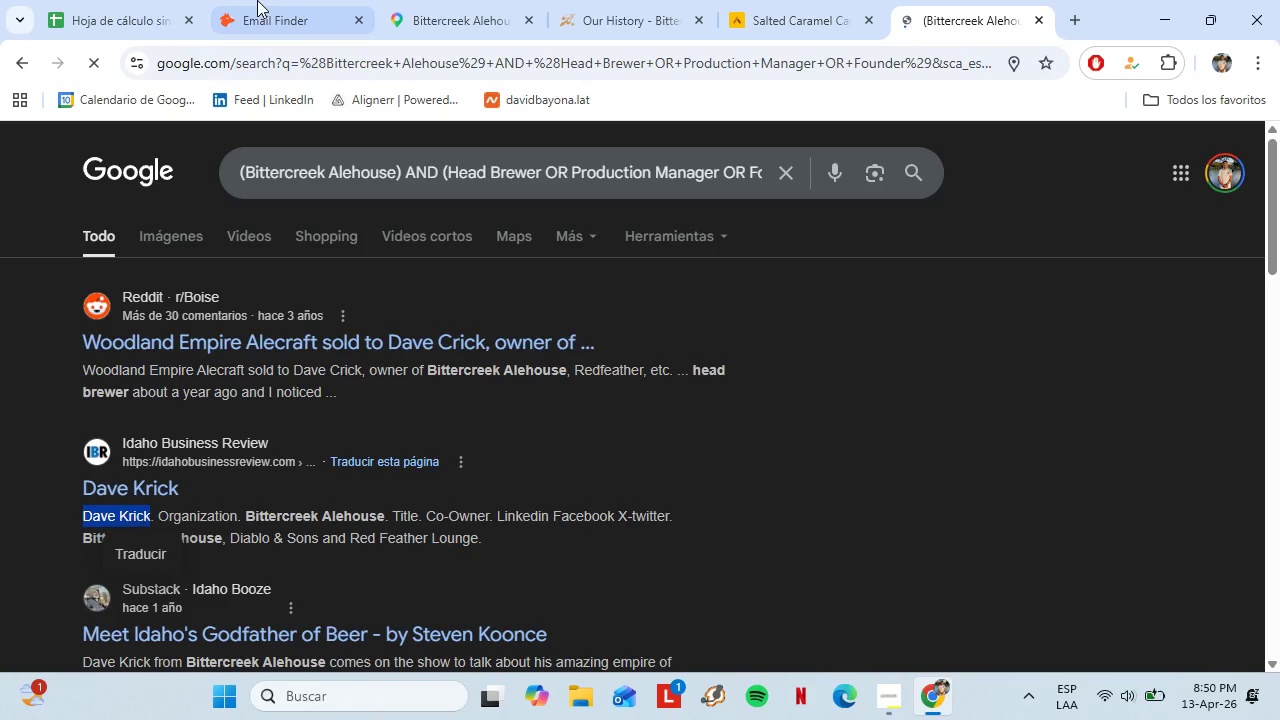 
left_click([257, 0])
 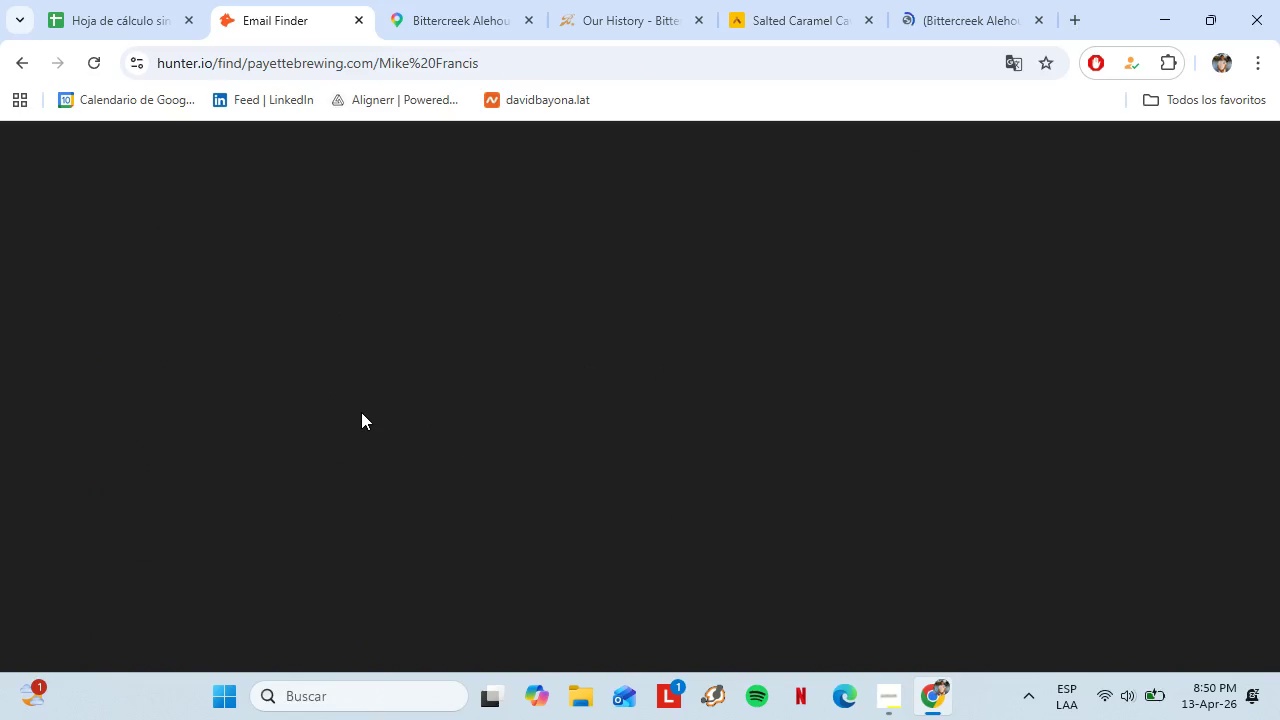 
left_click([118, 0])
 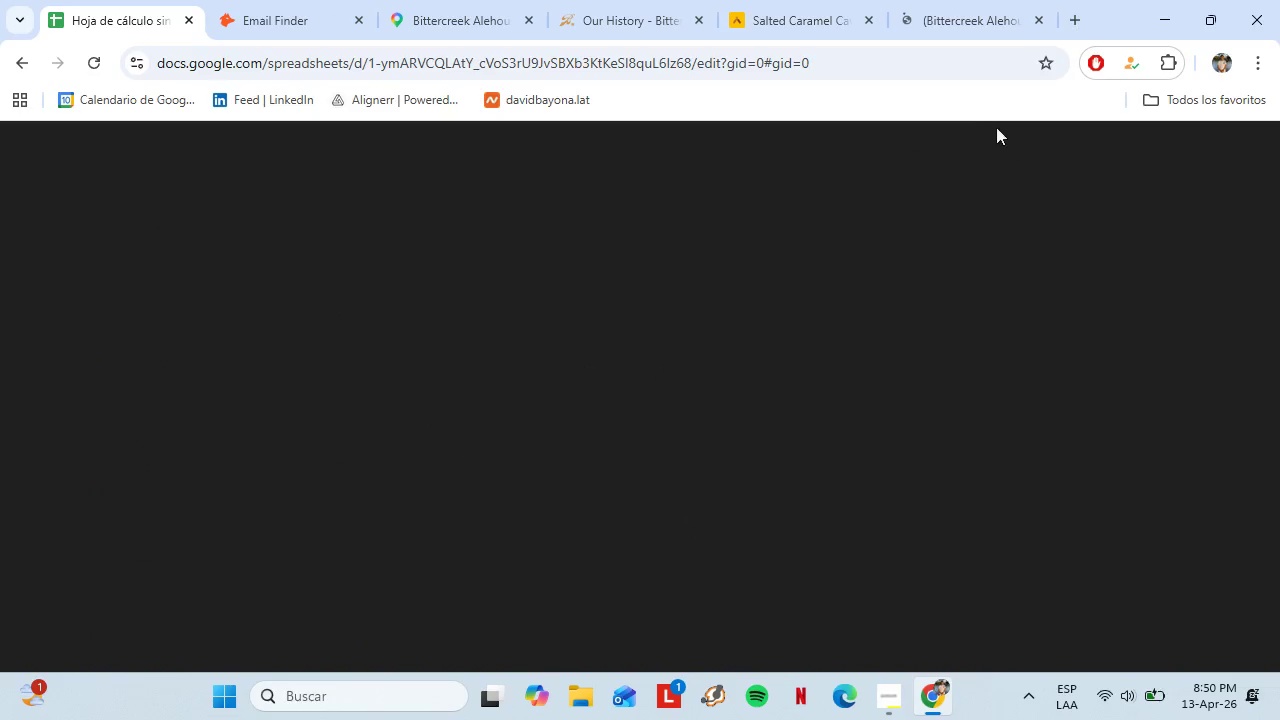 
left_click([979, 6])
 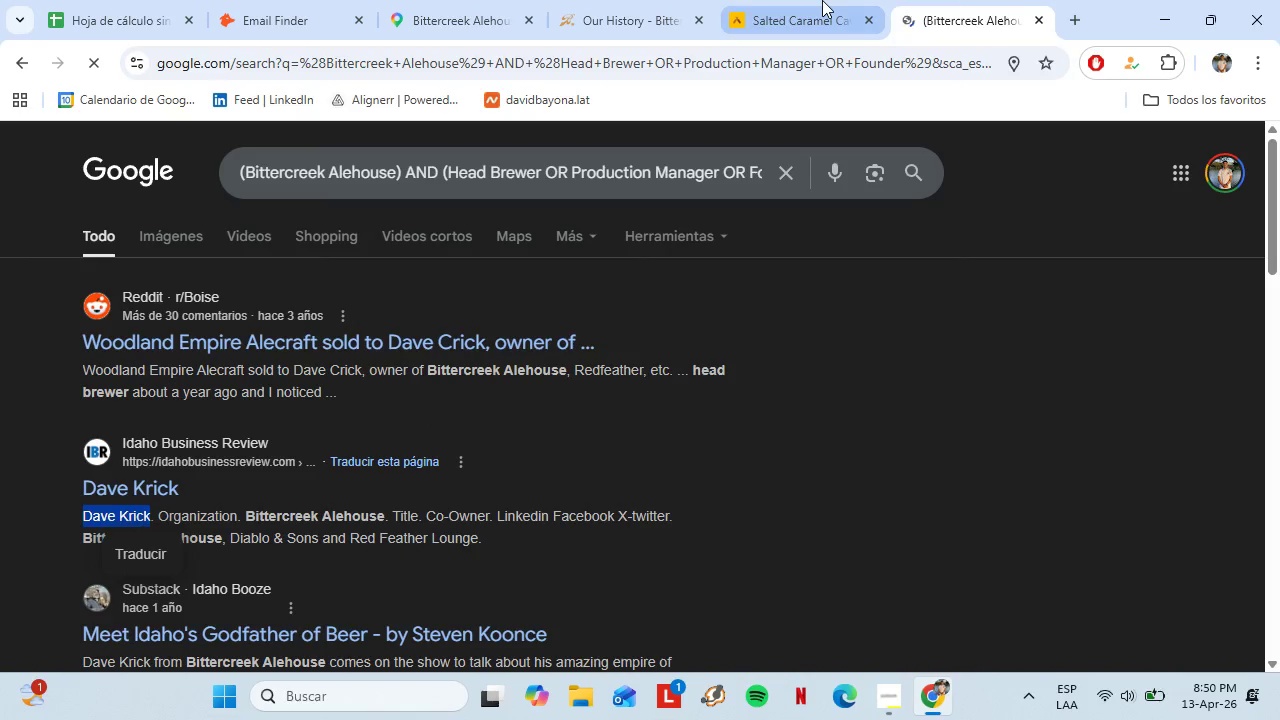 
left_click([822, 0])
 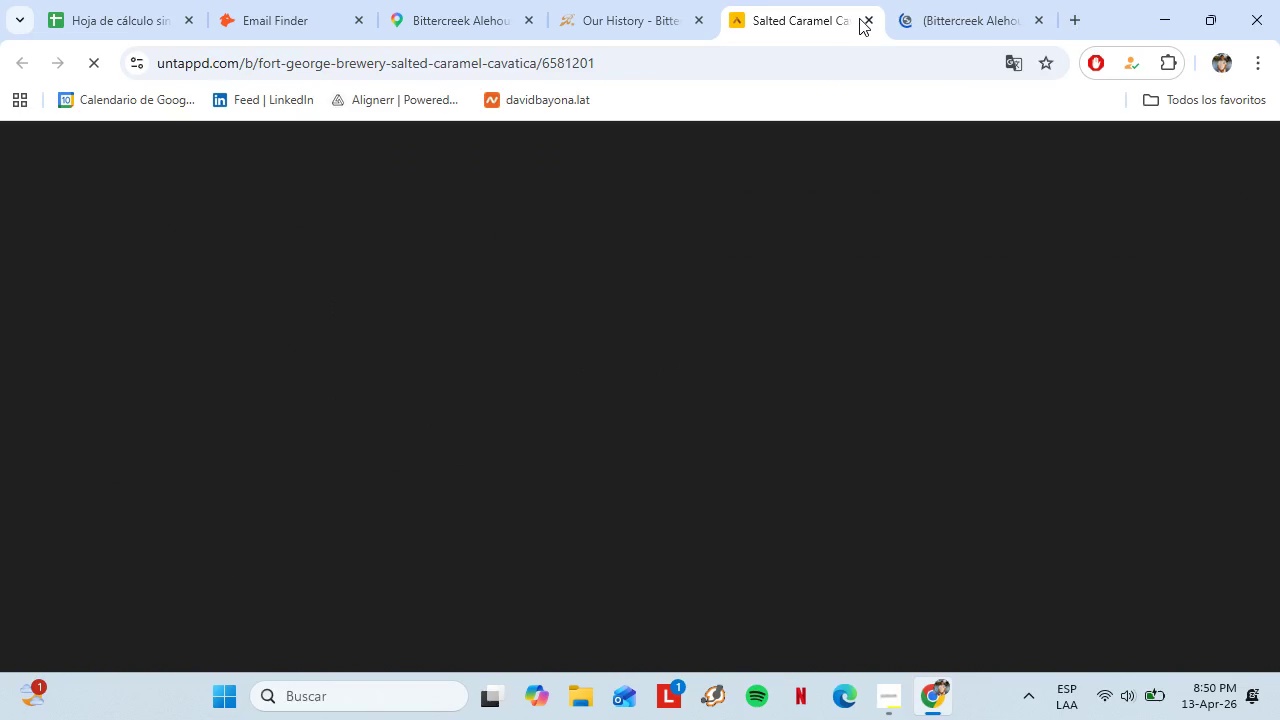 
left_click([866, 18])
 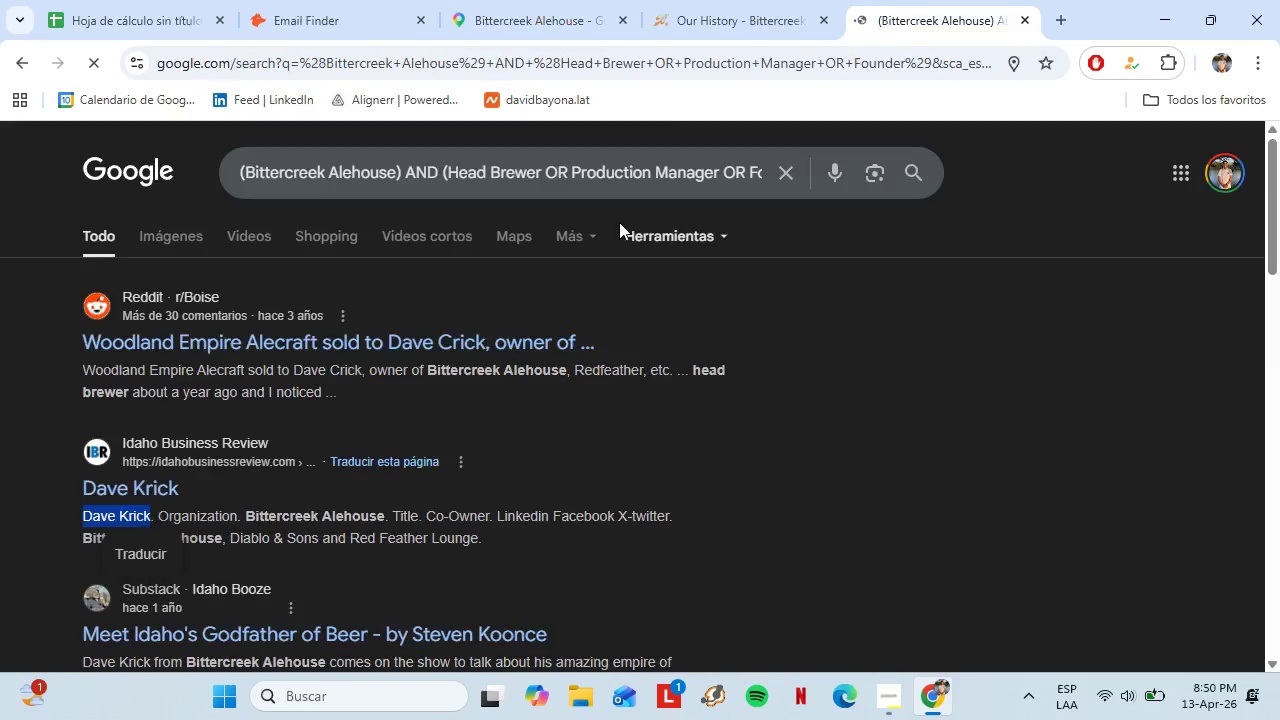 
left_click([47, 0])
 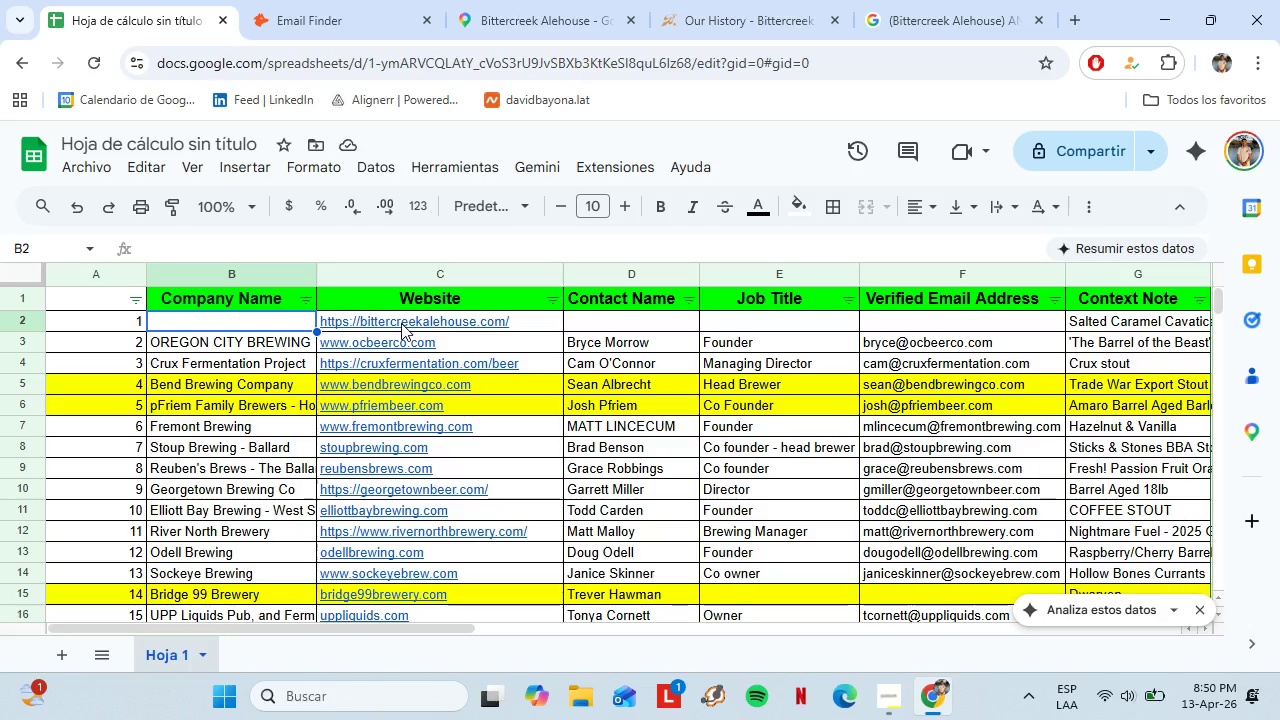 
wait(27.06)
 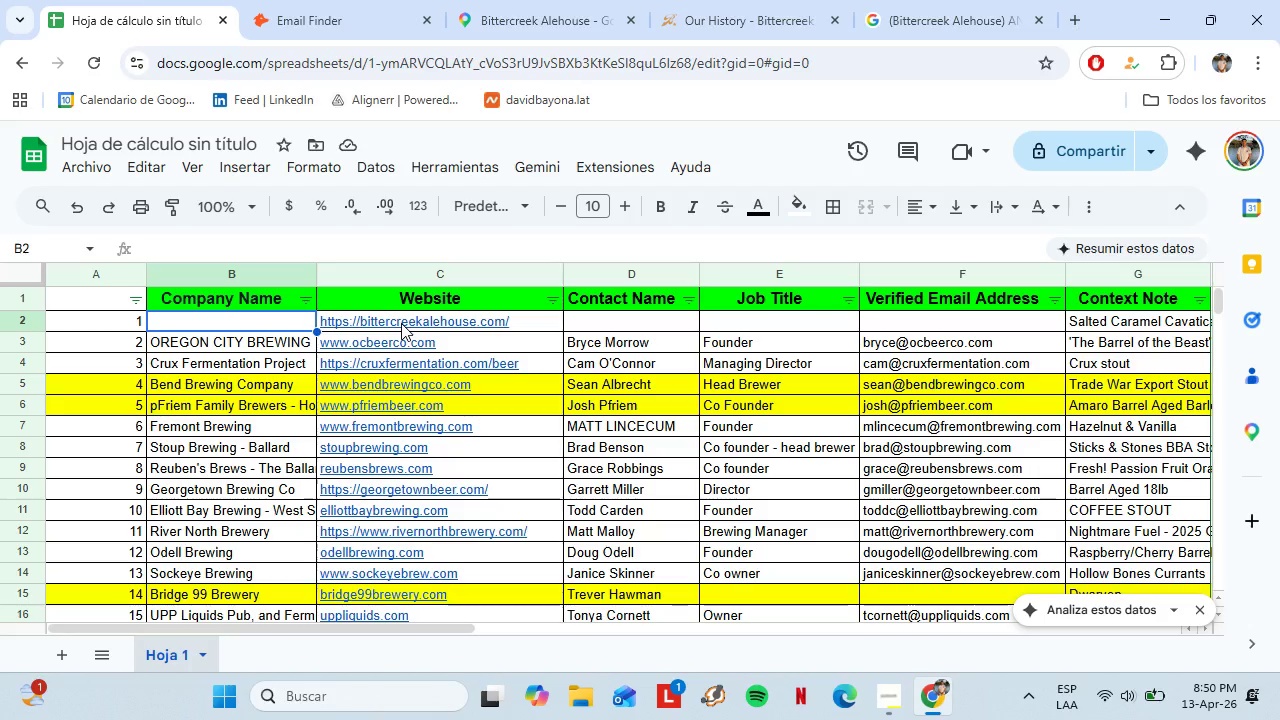 
left_click([212, 325])
 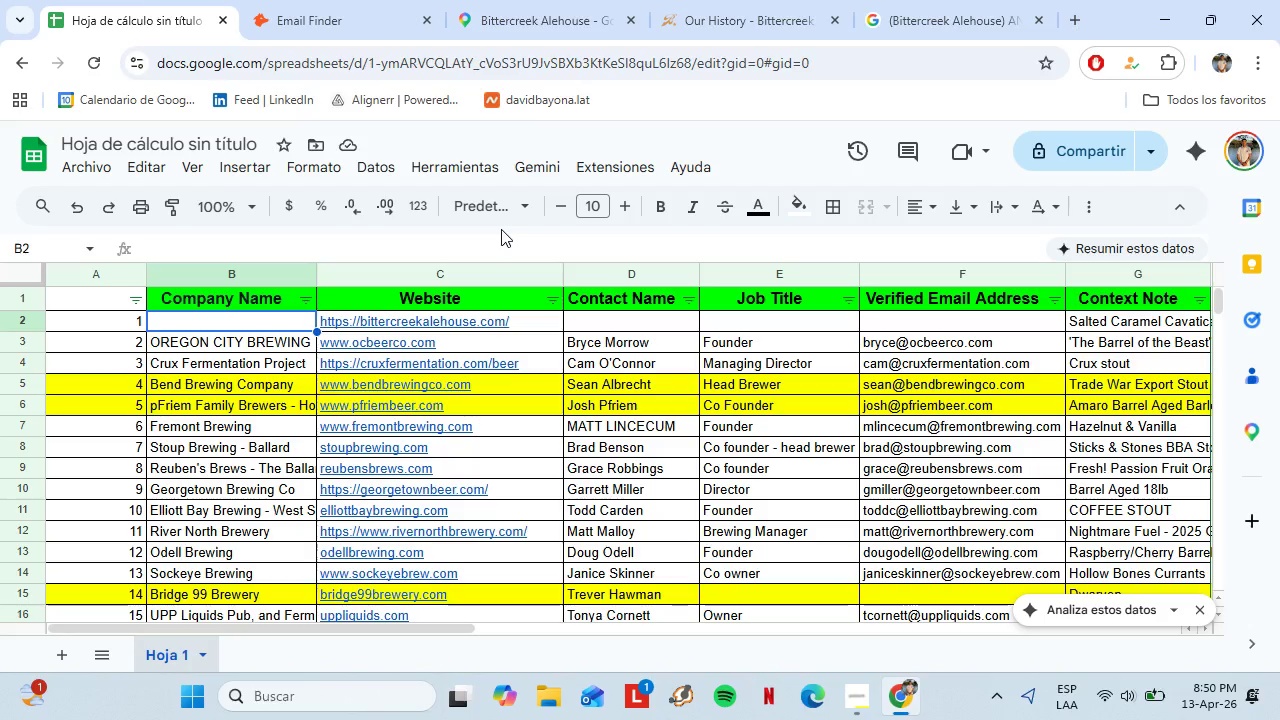 
left_click([634, 328])
 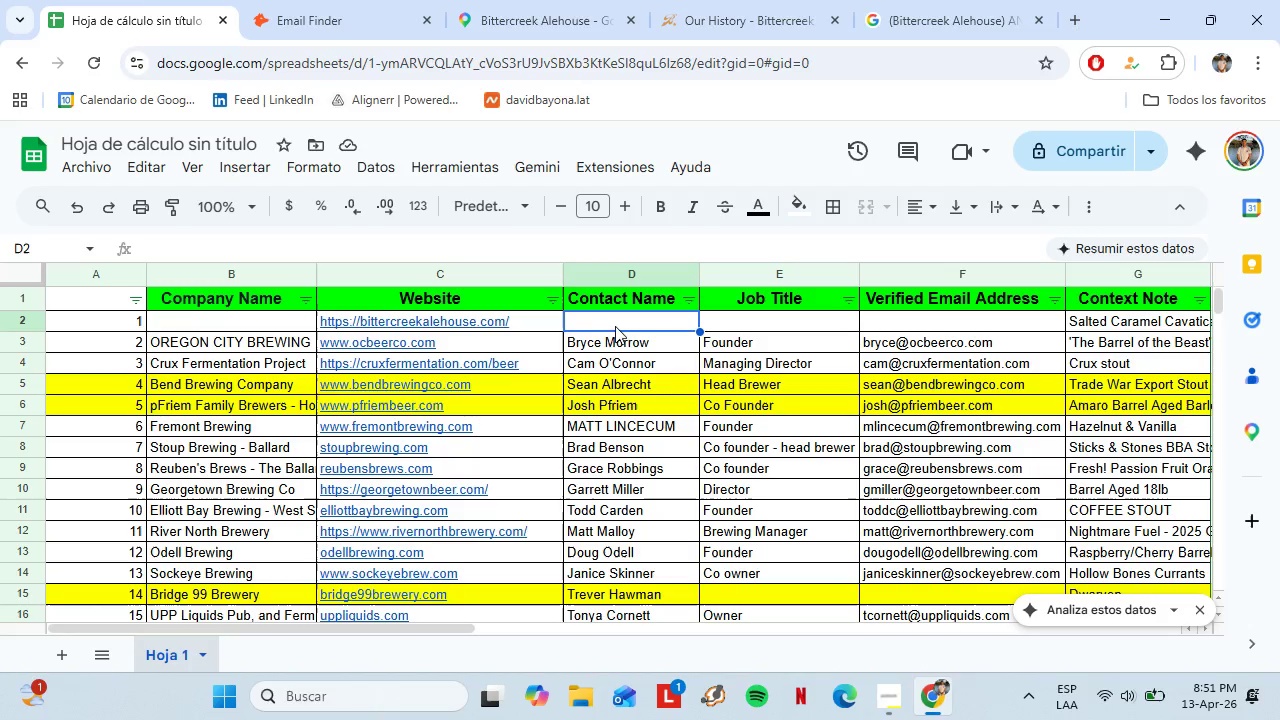 
key(Control+Shift+V)
 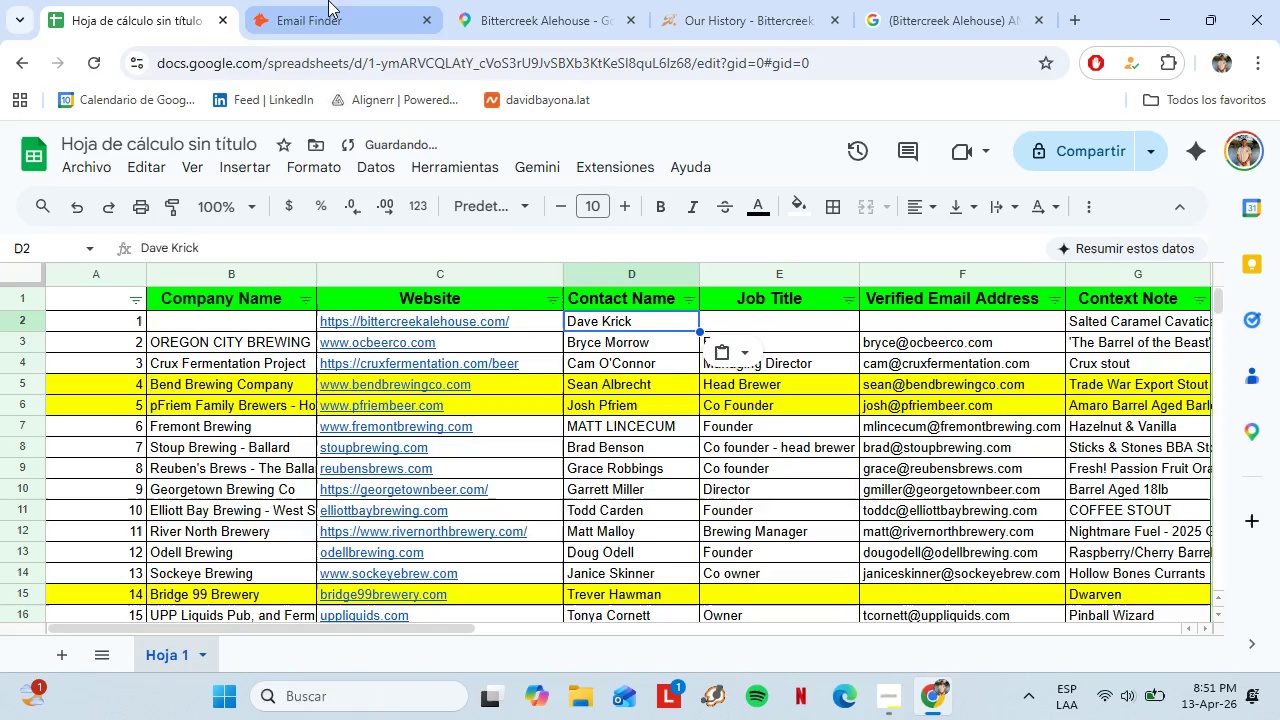 
left_click([315, 0])
 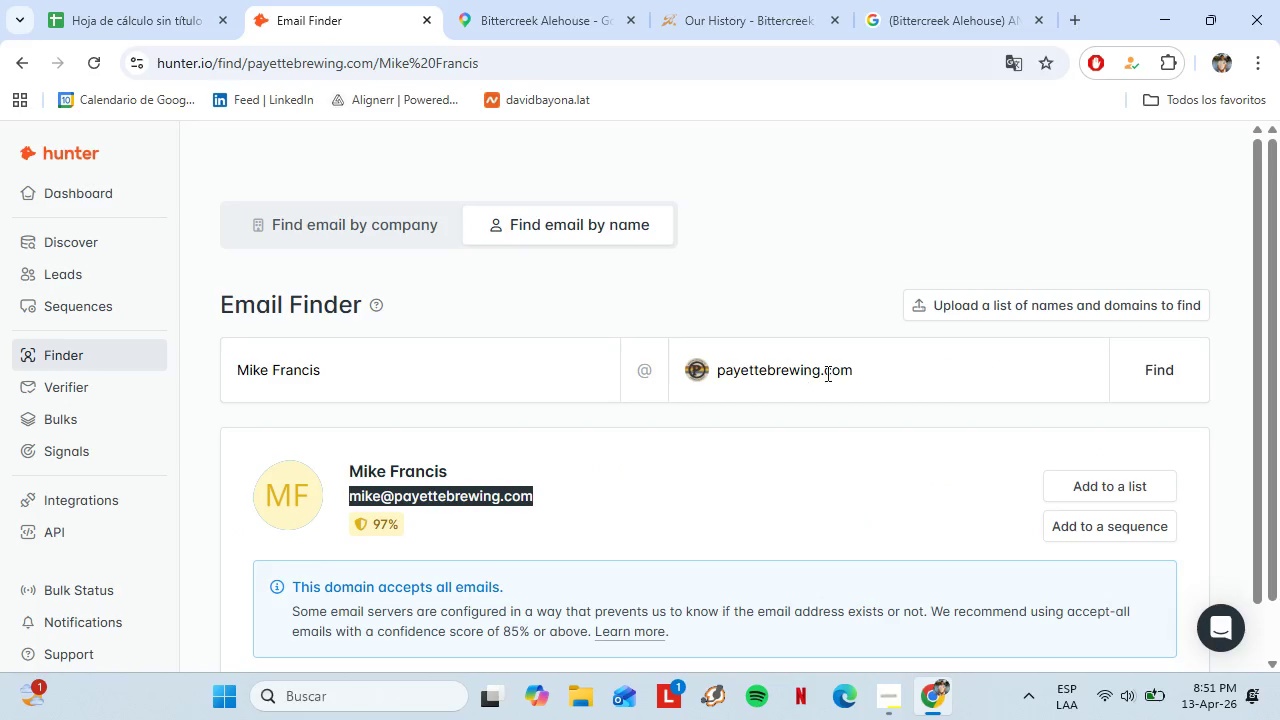 
left_click_drag(start_coordinate=[880, 380], to_coordinate=[684, 384])
 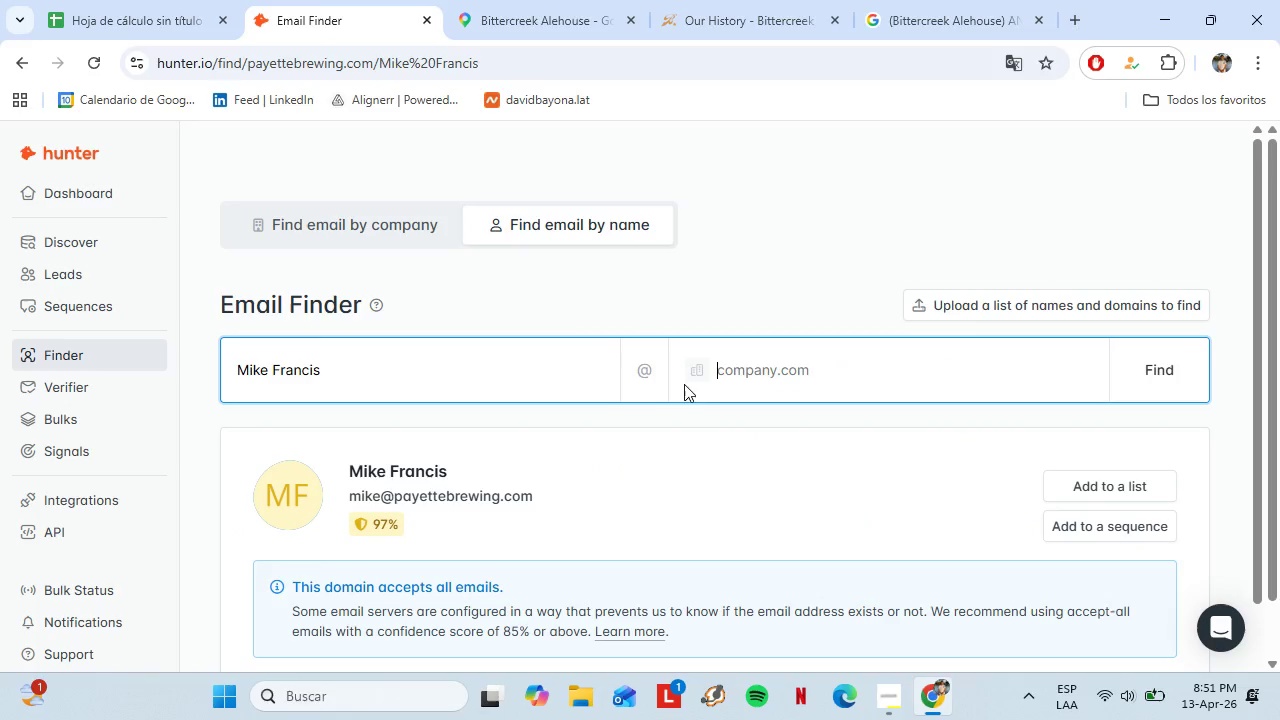 
key(Backspace)
 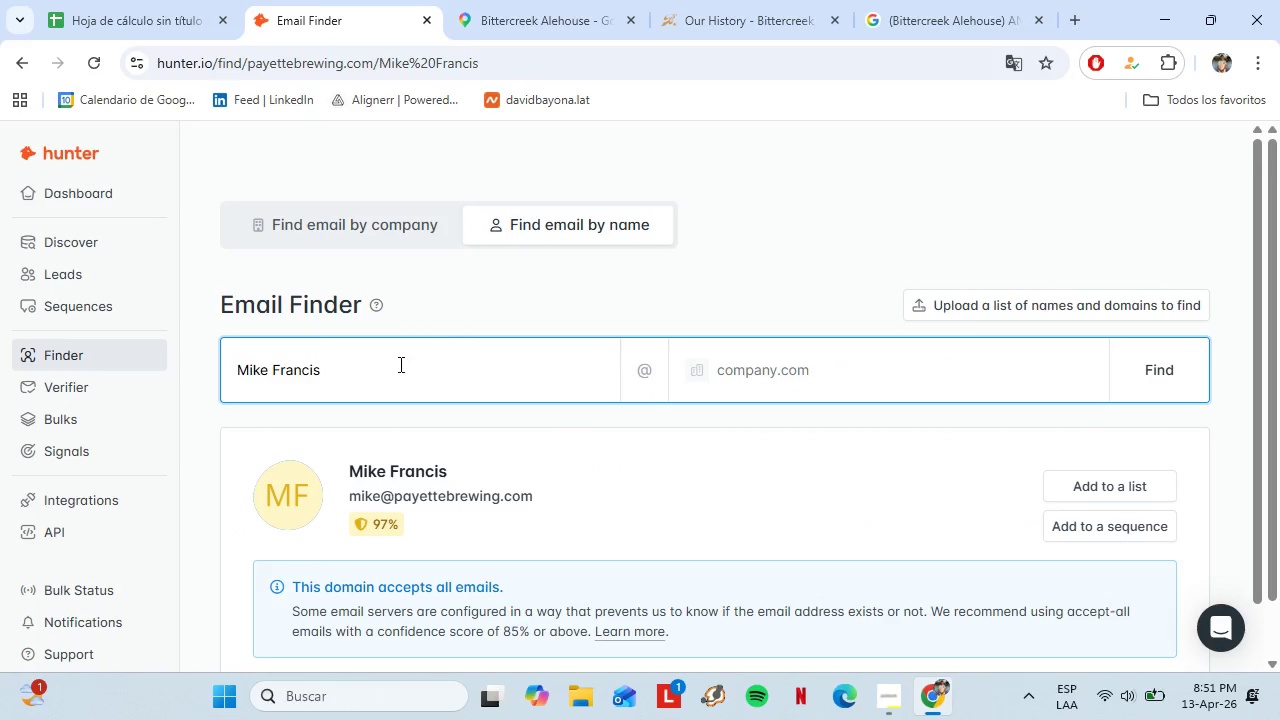 
left_click_drag(start_coordinate=[387, 367], to_coordinate=[122, 389])
 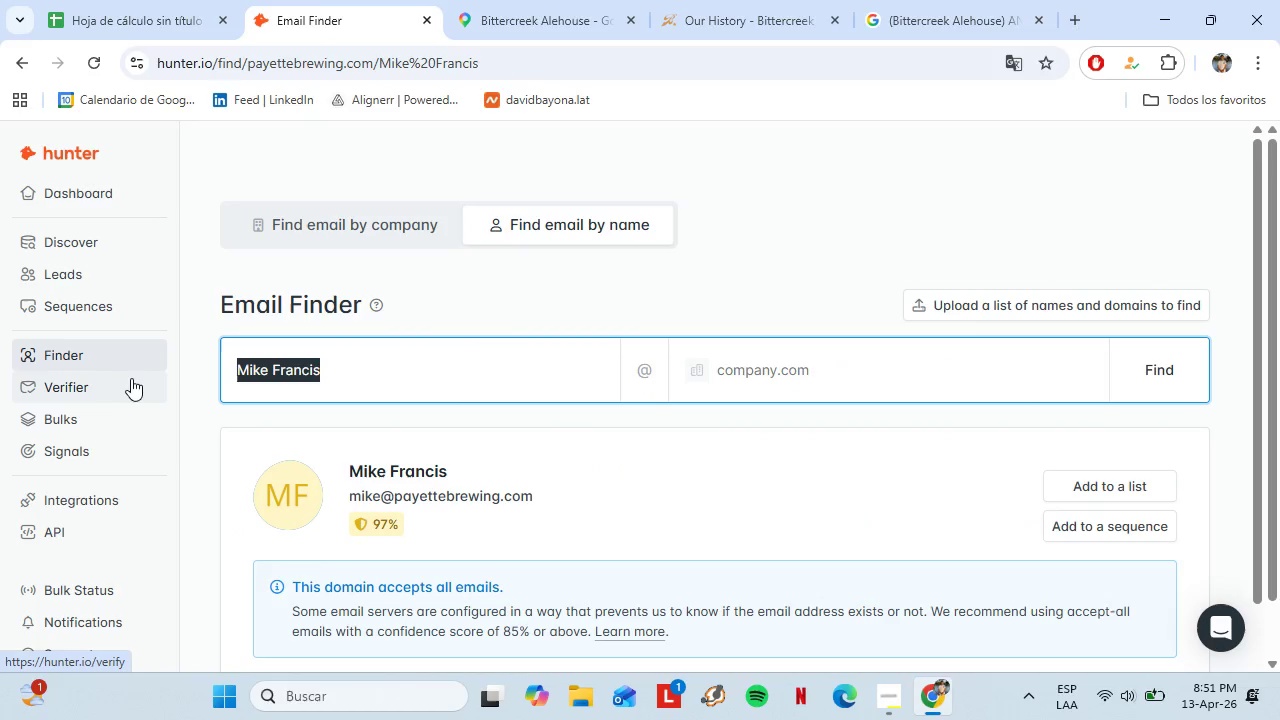 
key(Control+Shift+V)
 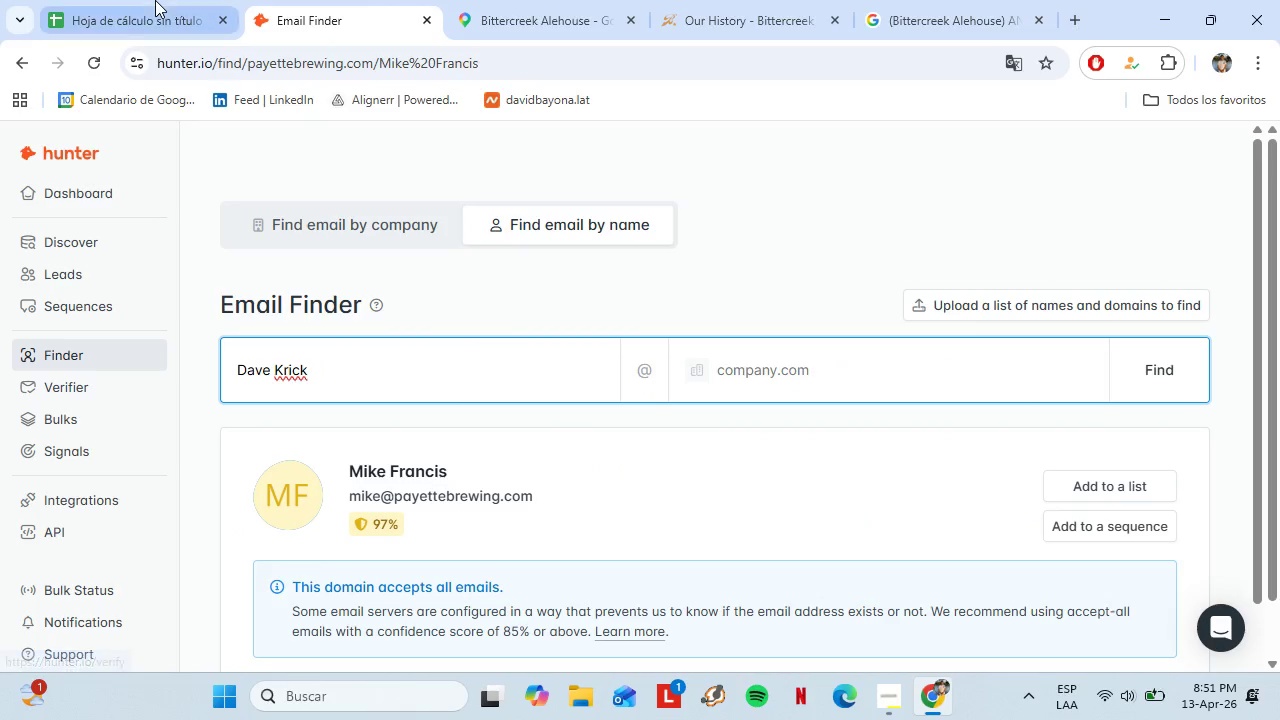 
left_click([155, 0])
 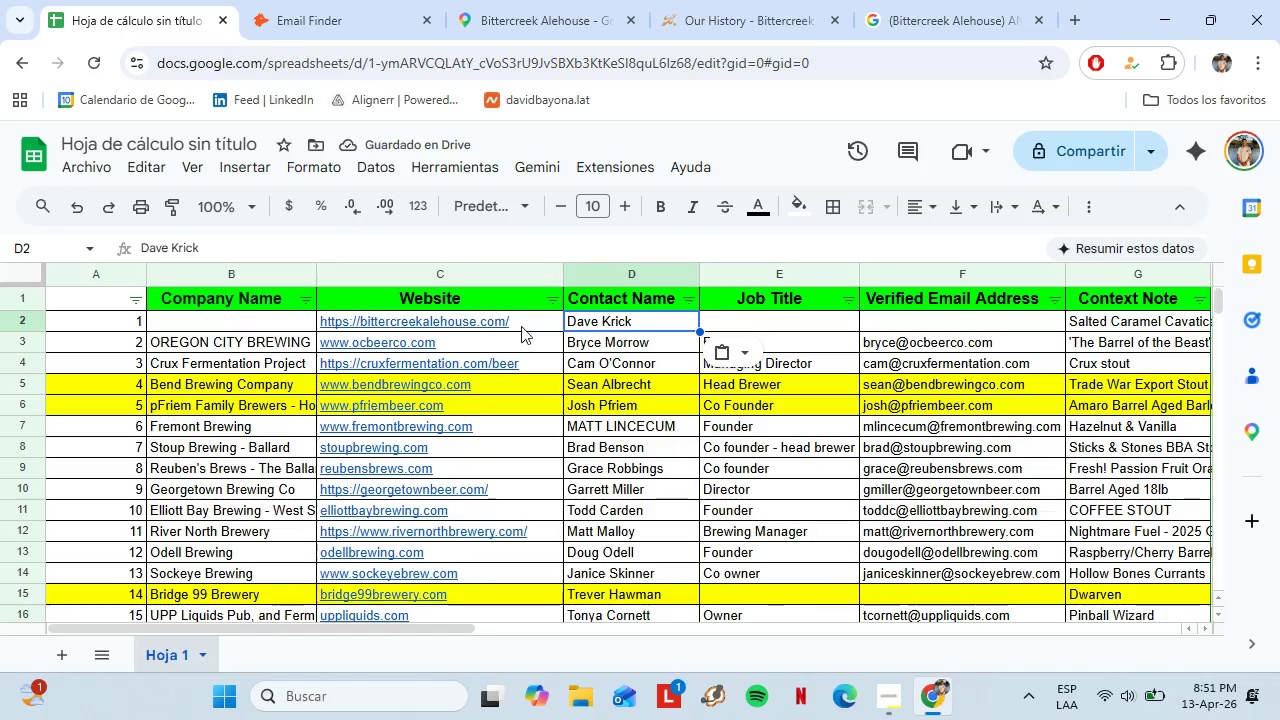 
left_click([521, 325])
 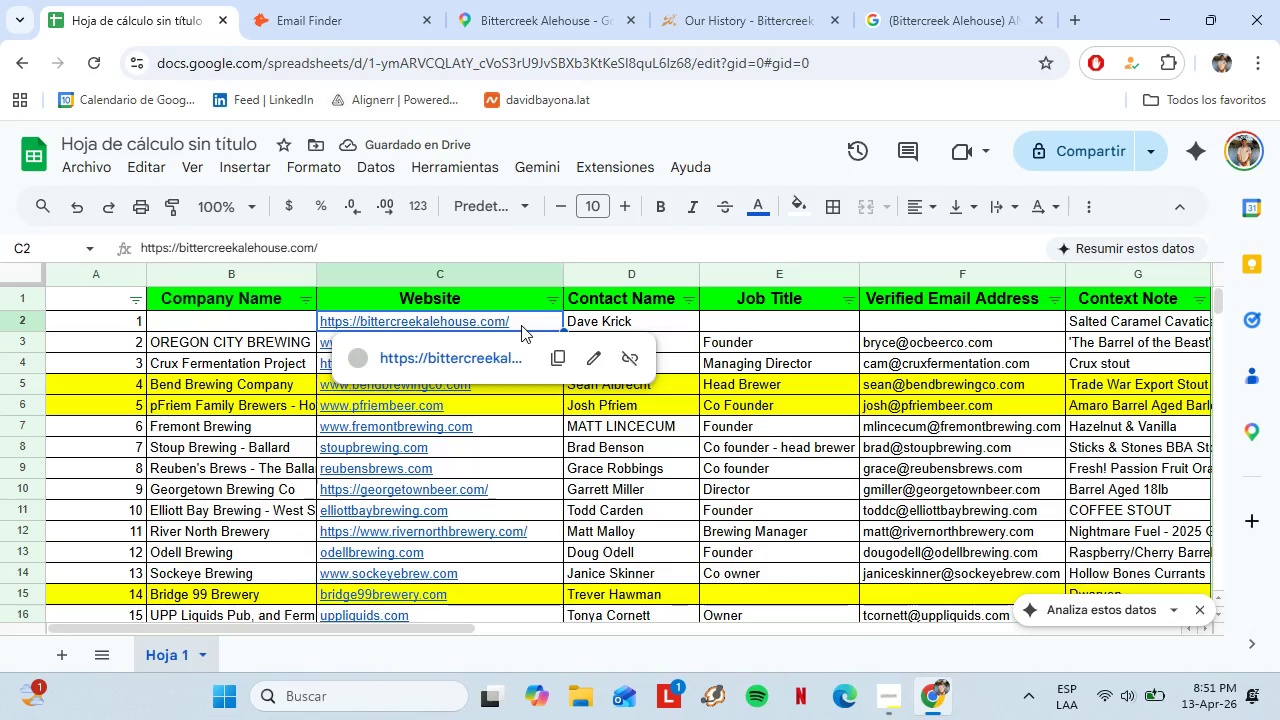 
key(Control+C)
 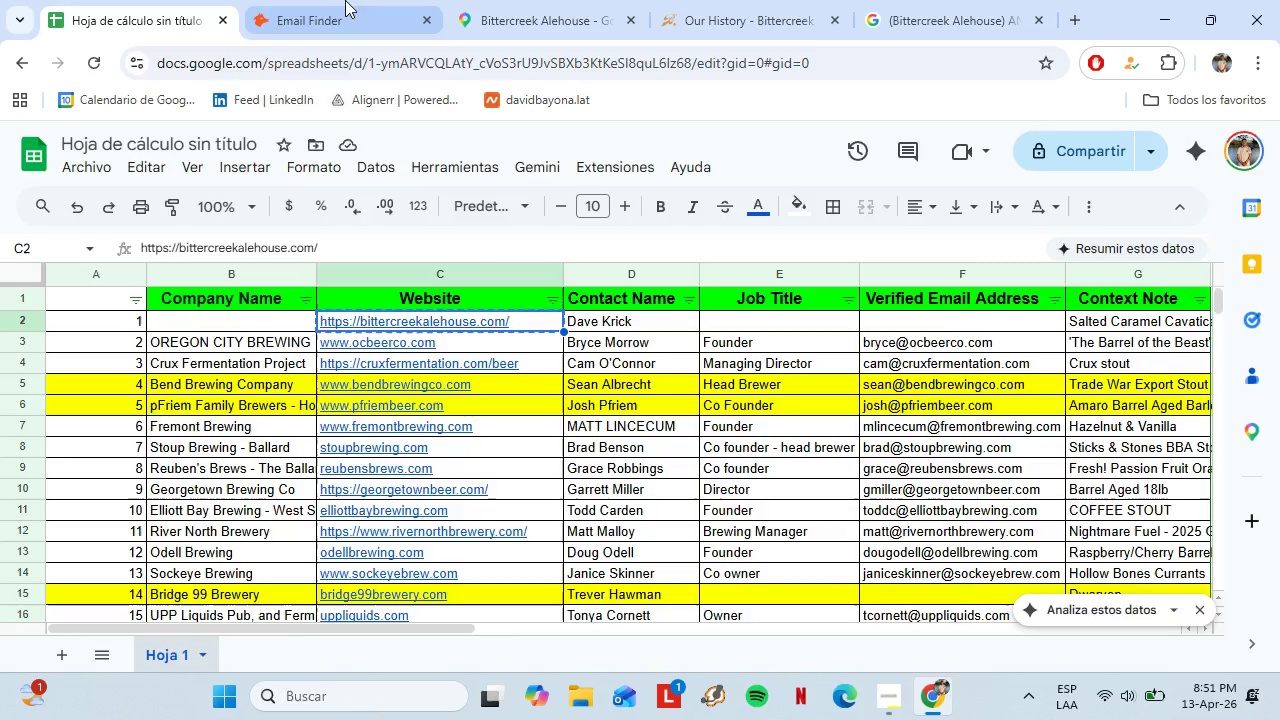 
left_click([345, 0])
 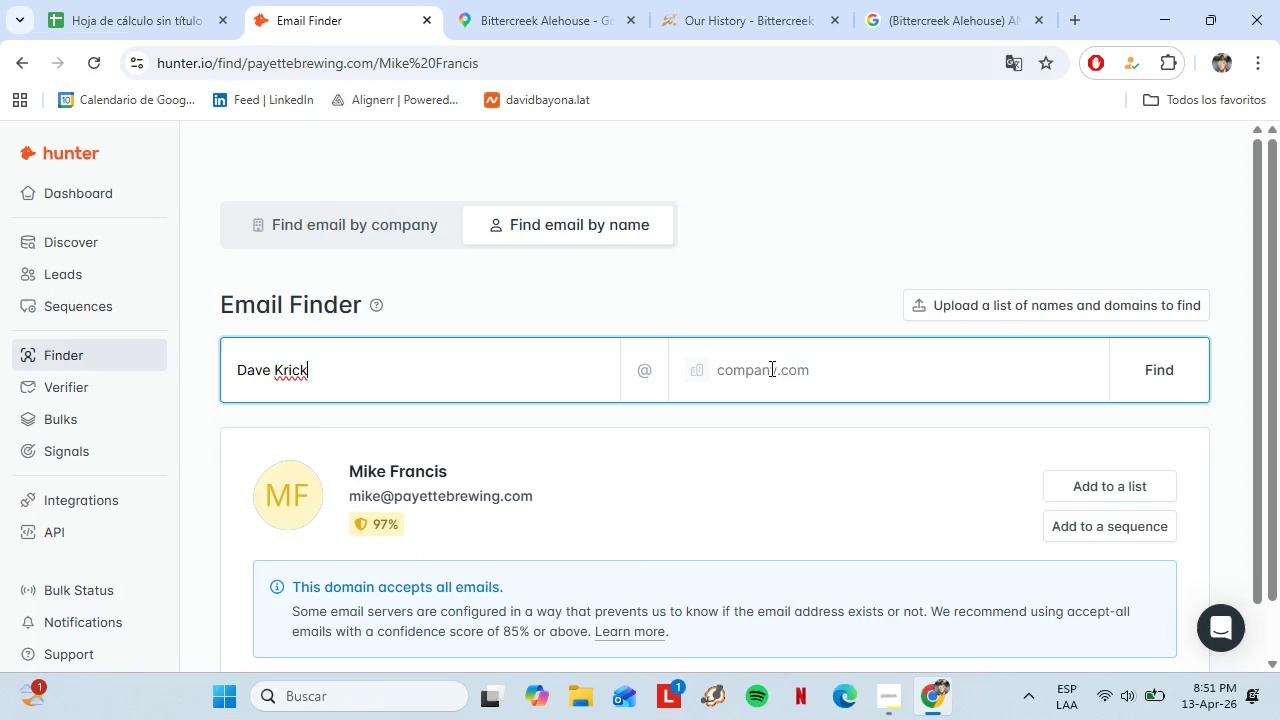 
left_click([775, 366])
 